 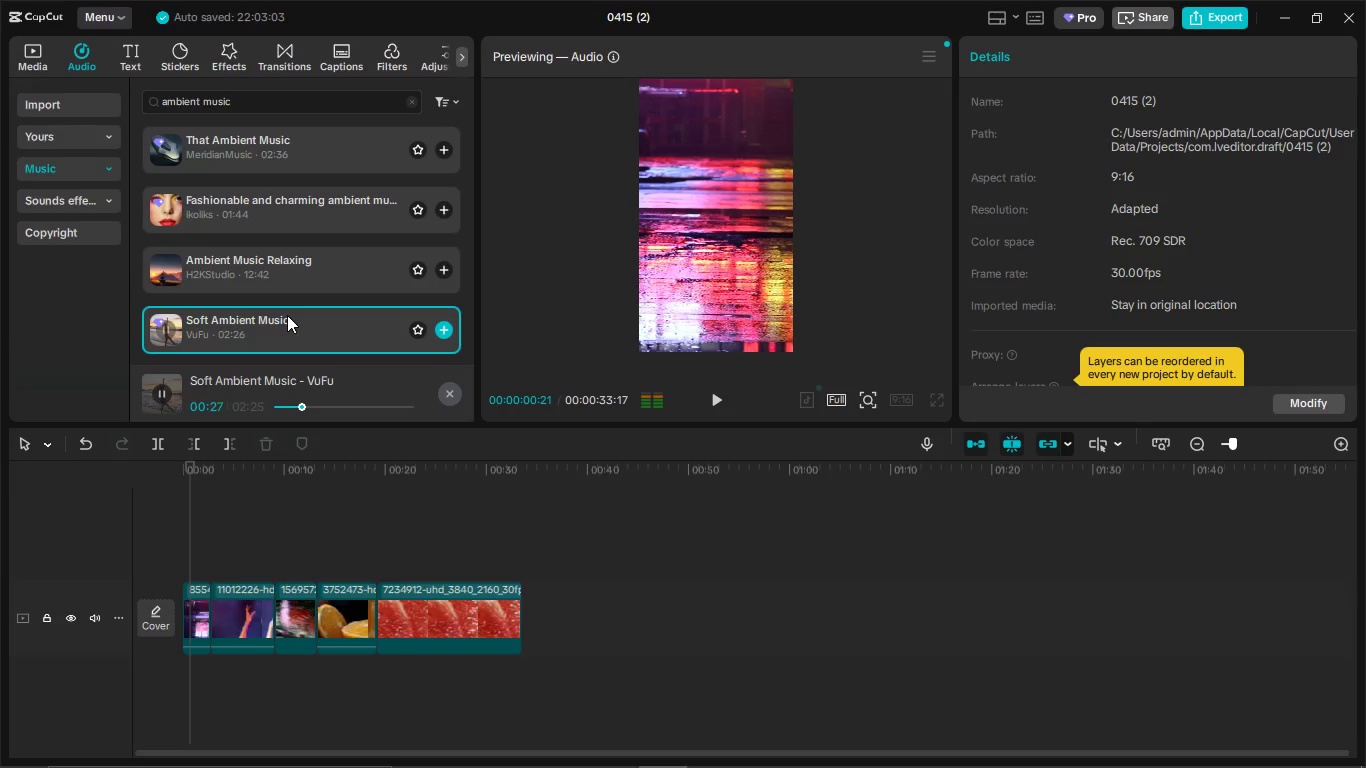 
scroll: coordinate [283, 370], scroll_direction: down, amount: 1.0
 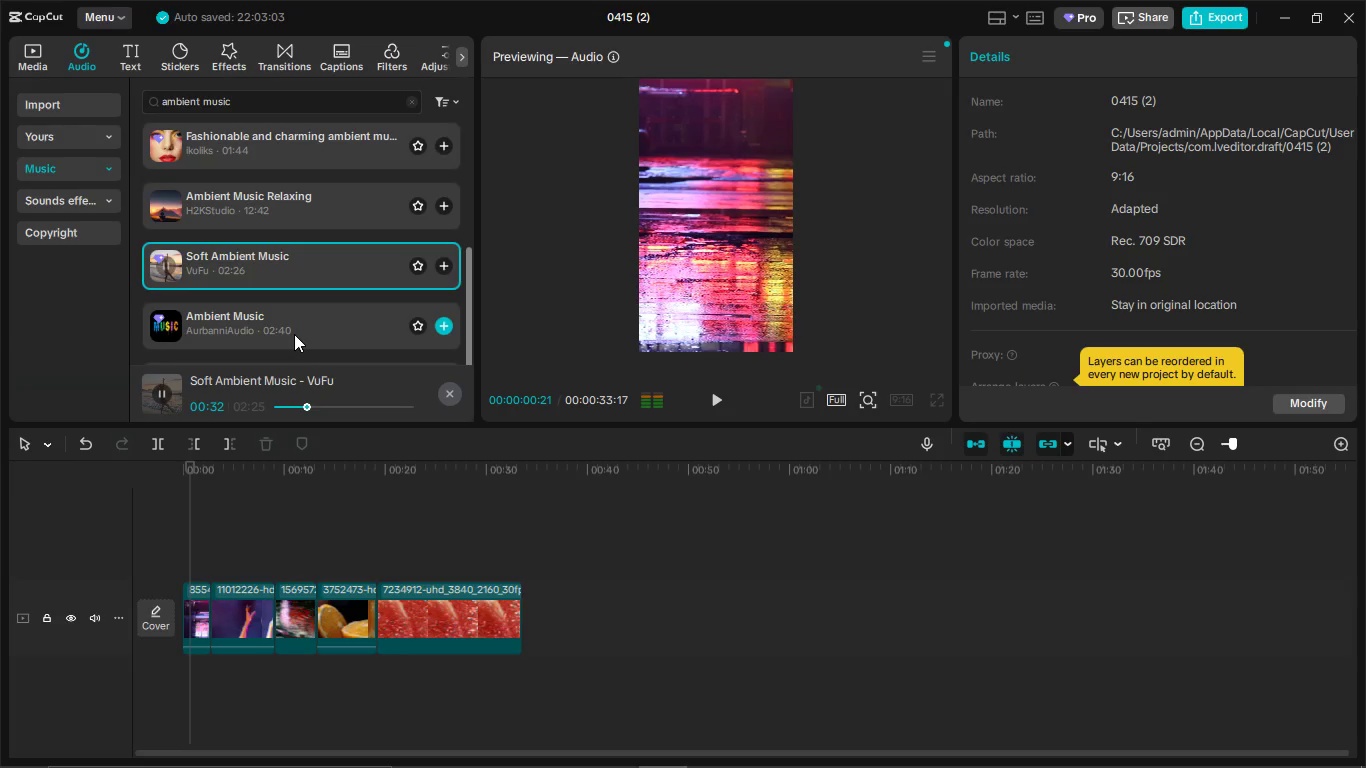 
left_click([293, 334])
 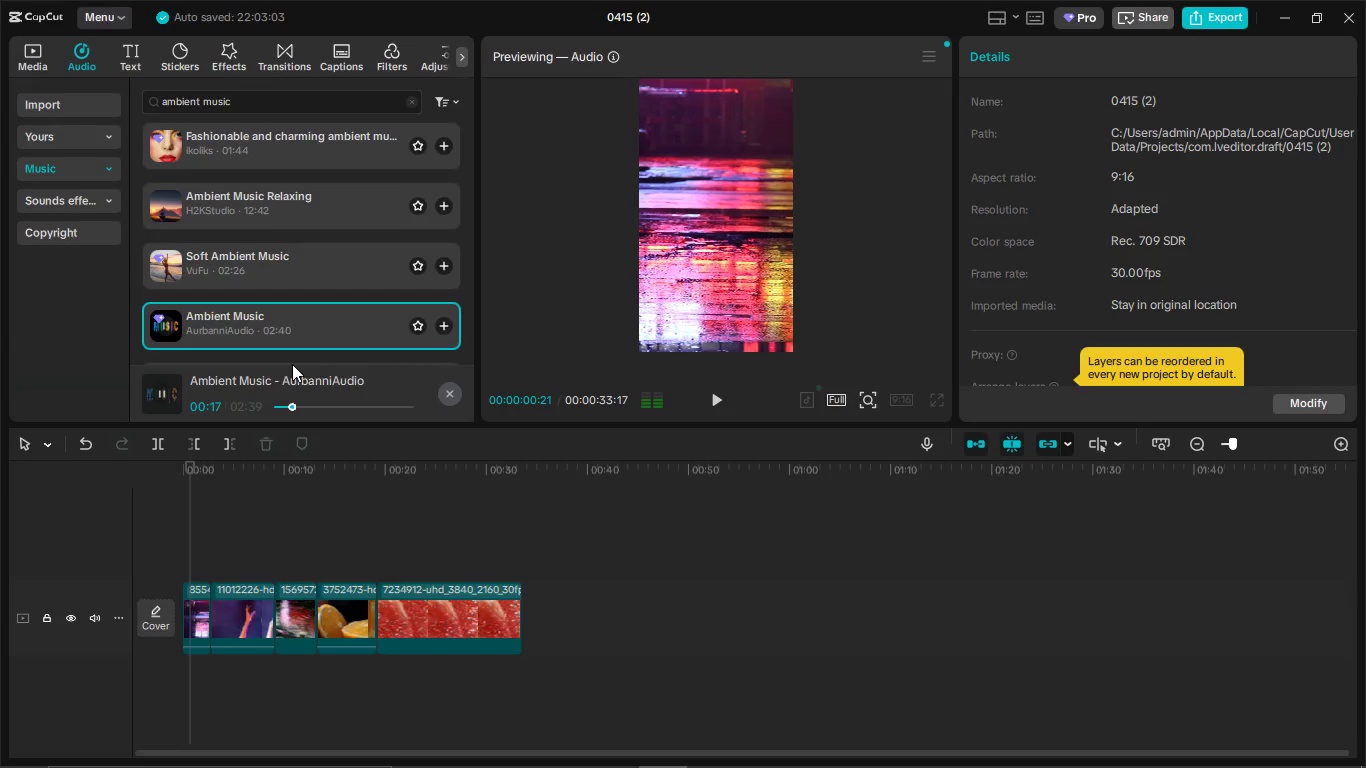 
wait(22.84)
 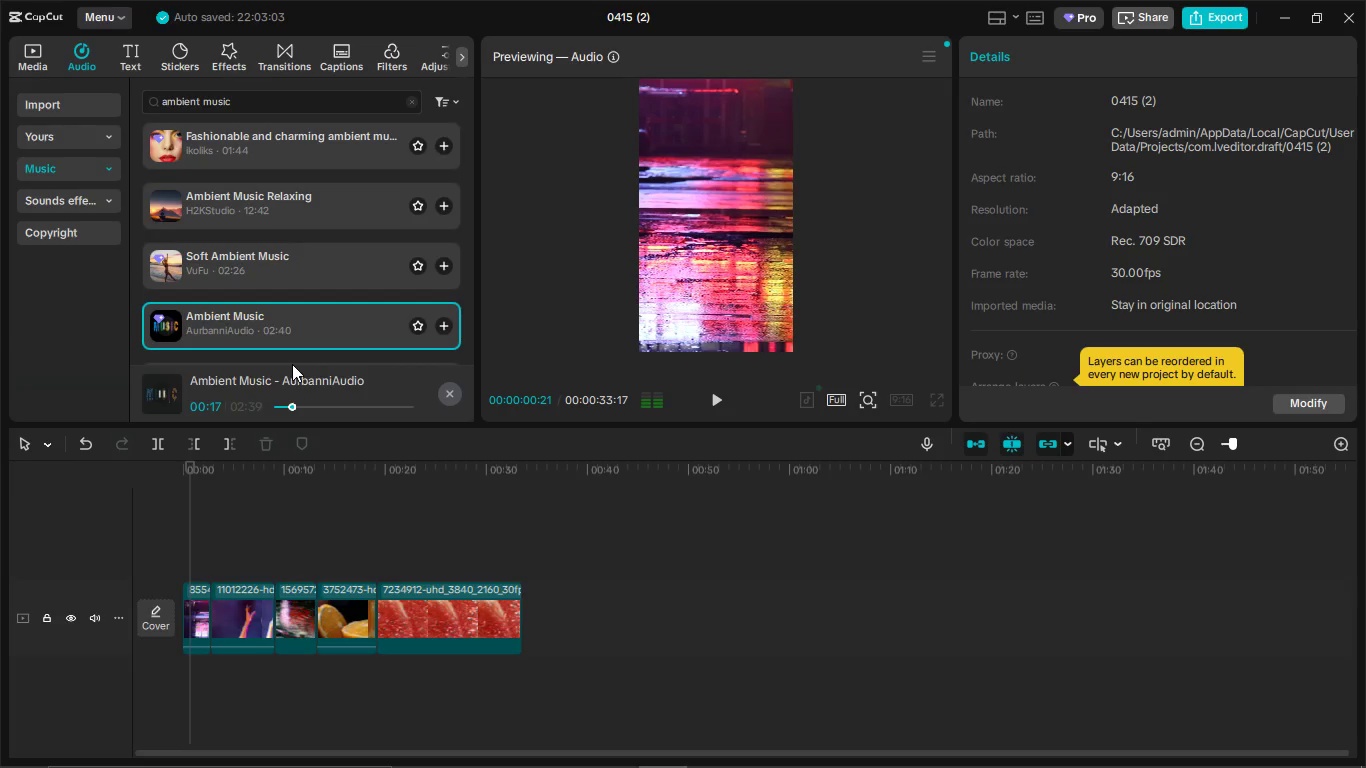 
left_click_drag(start_coordinate=[262, 332], to_coordinate=[176, 691])
 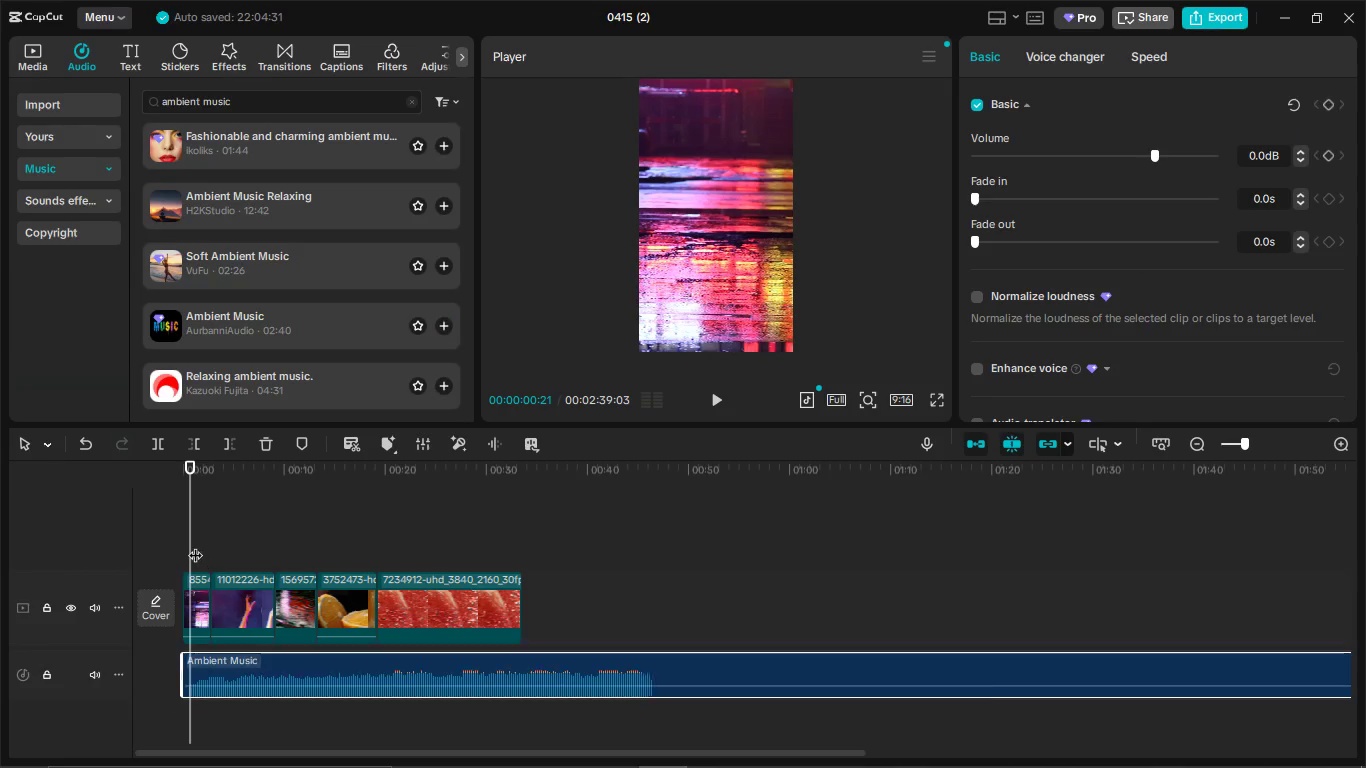 
left_click_drag(start_coordinate=[195, 545], to_coordinate=[185, 543])
 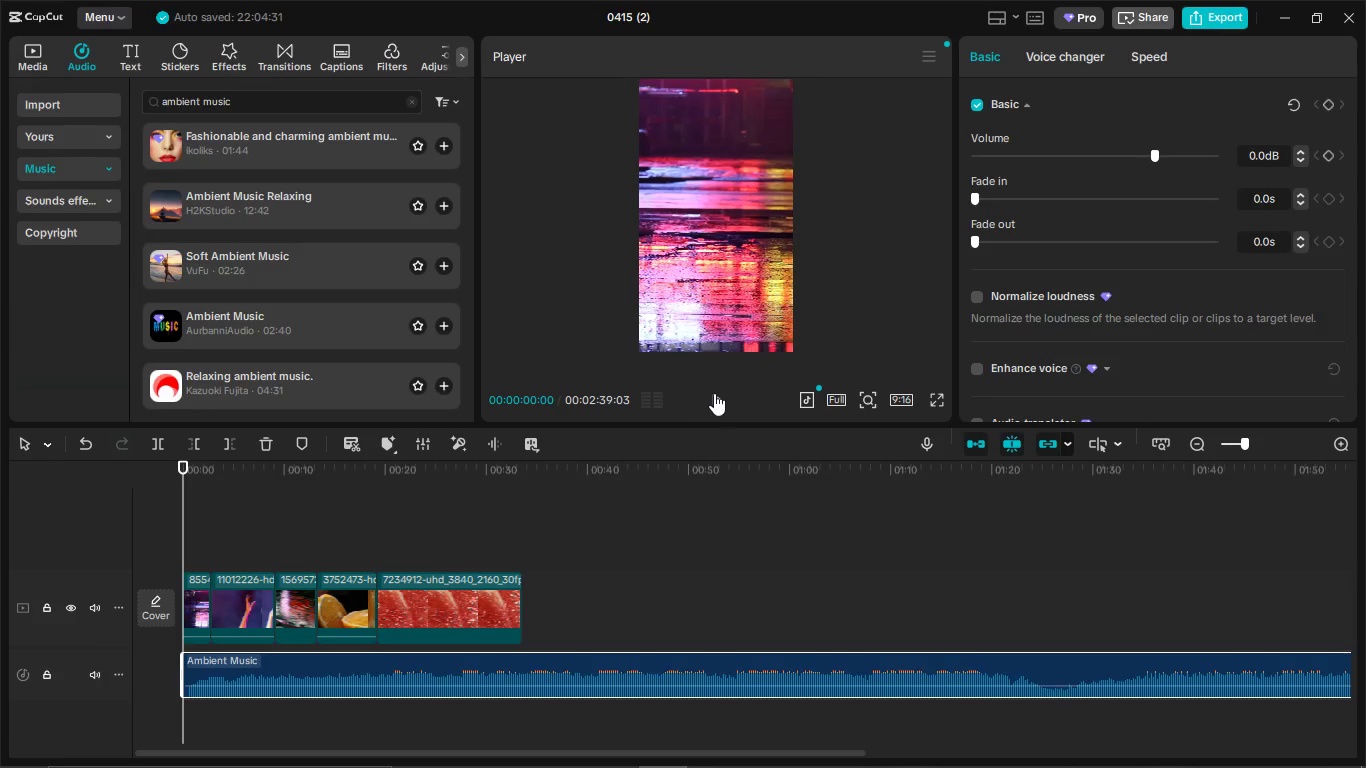 
left_click([722, 393])
 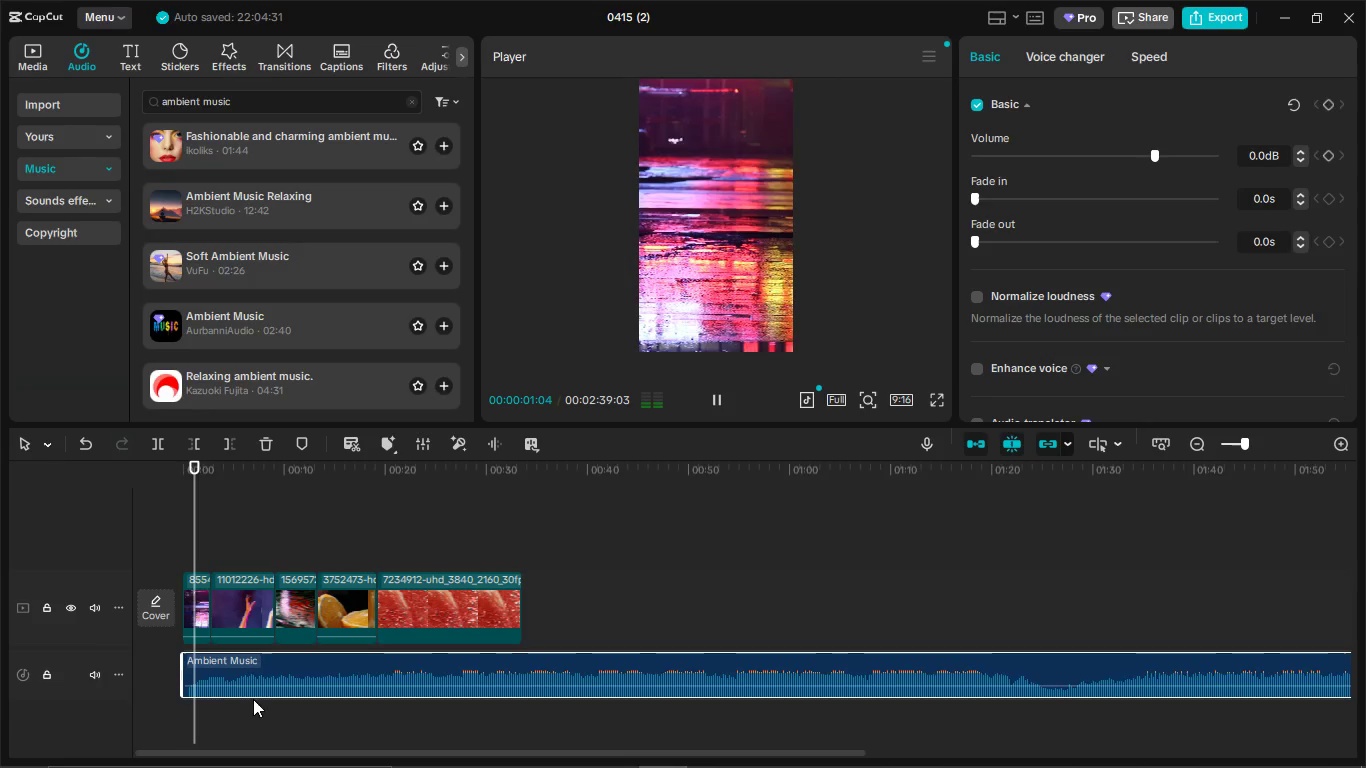 
left_click([212, 663])
 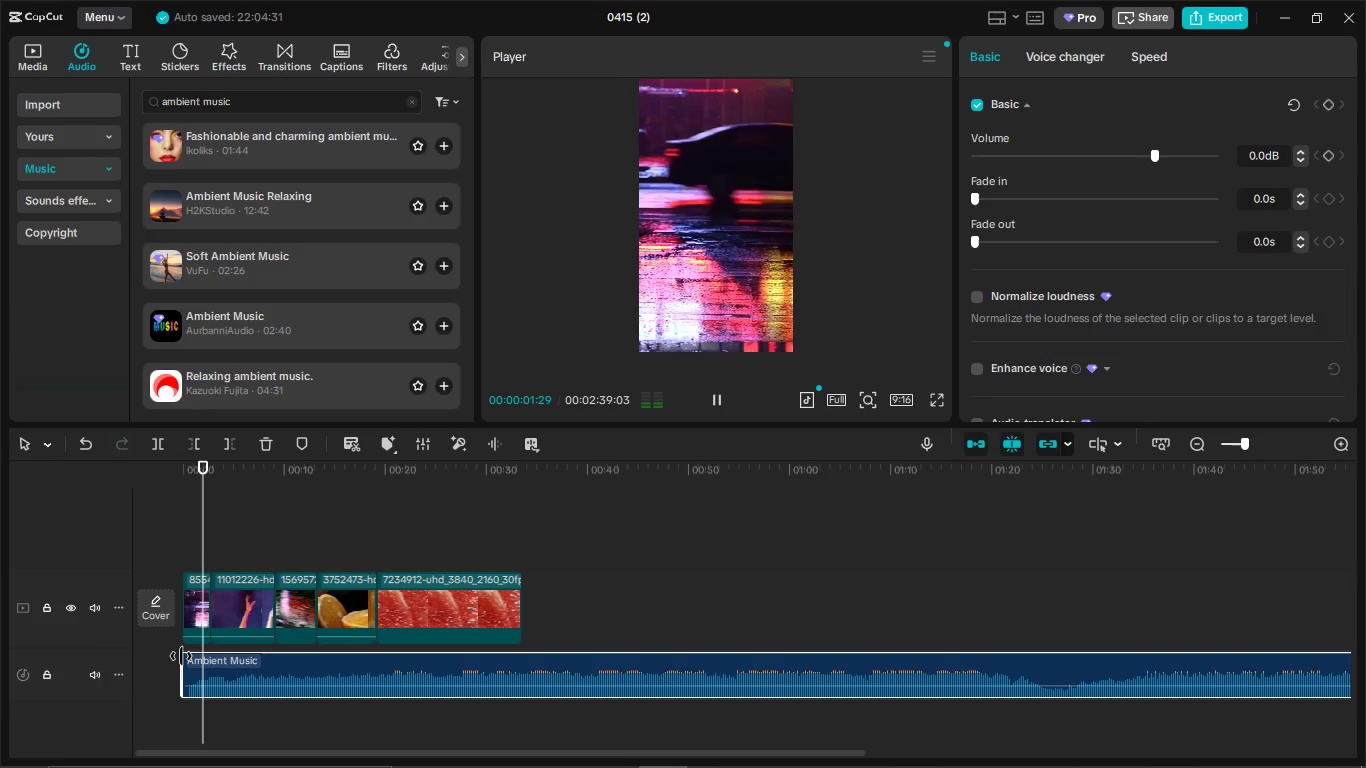 
left_click_drag(start_coordinate=[181, 656], to_coordinate=[187, 658])
 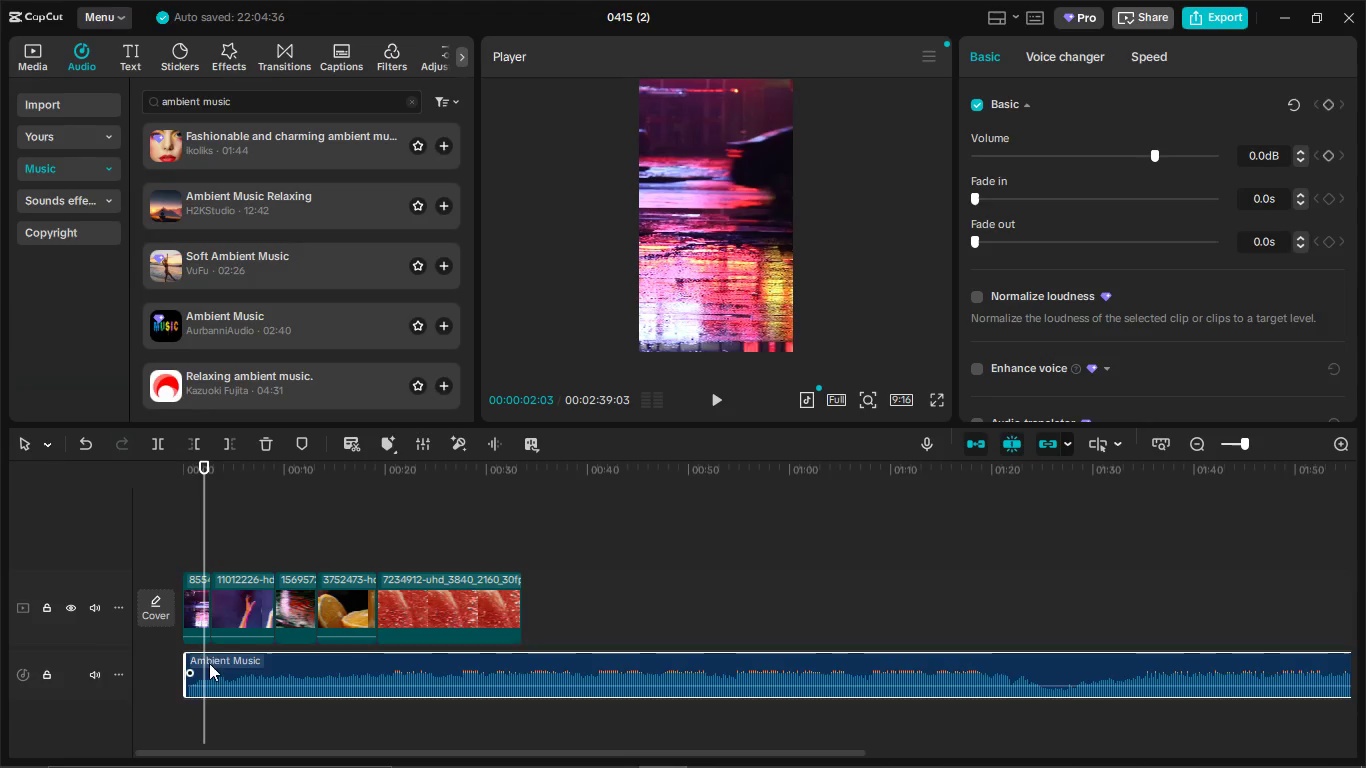 
left_click_drag(start_coordinate=[211, 664], to_coordinate=[196, 663])
 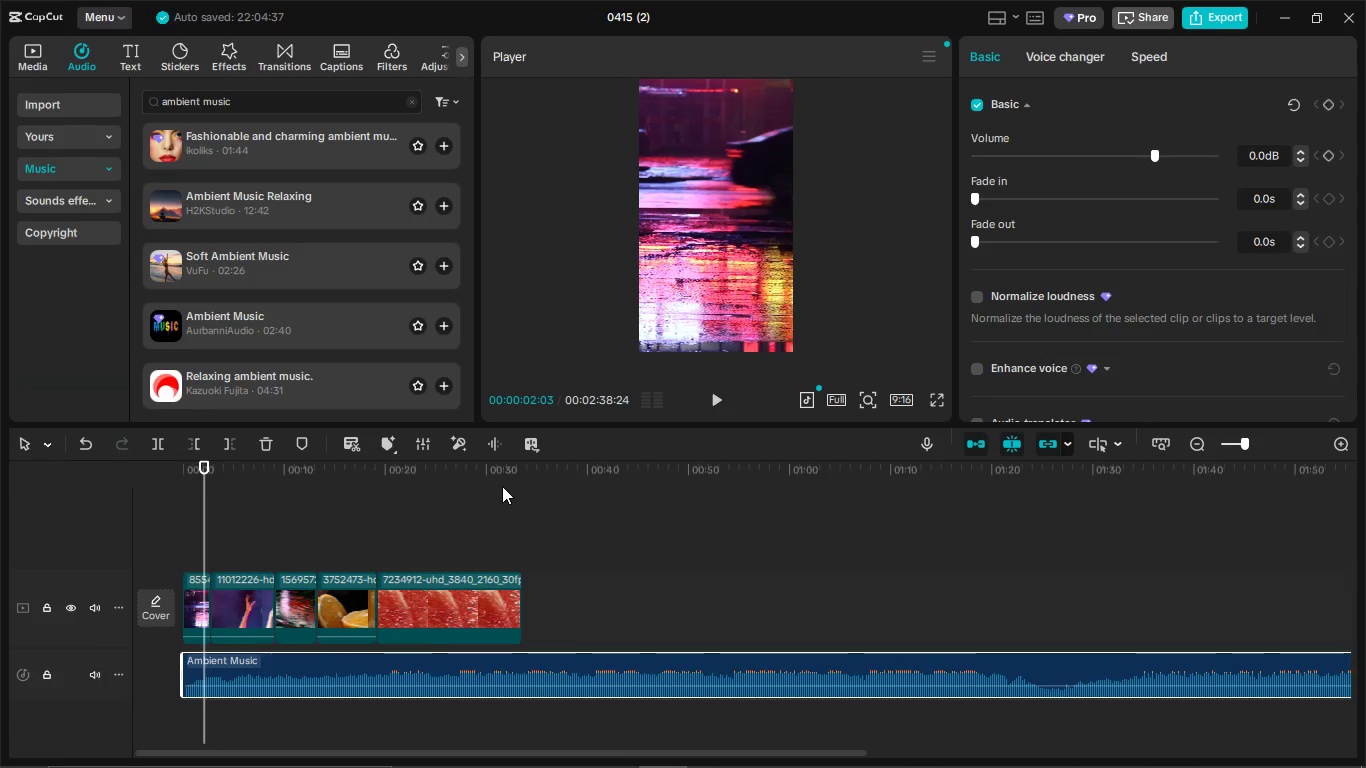 
left_click([479, 487])
 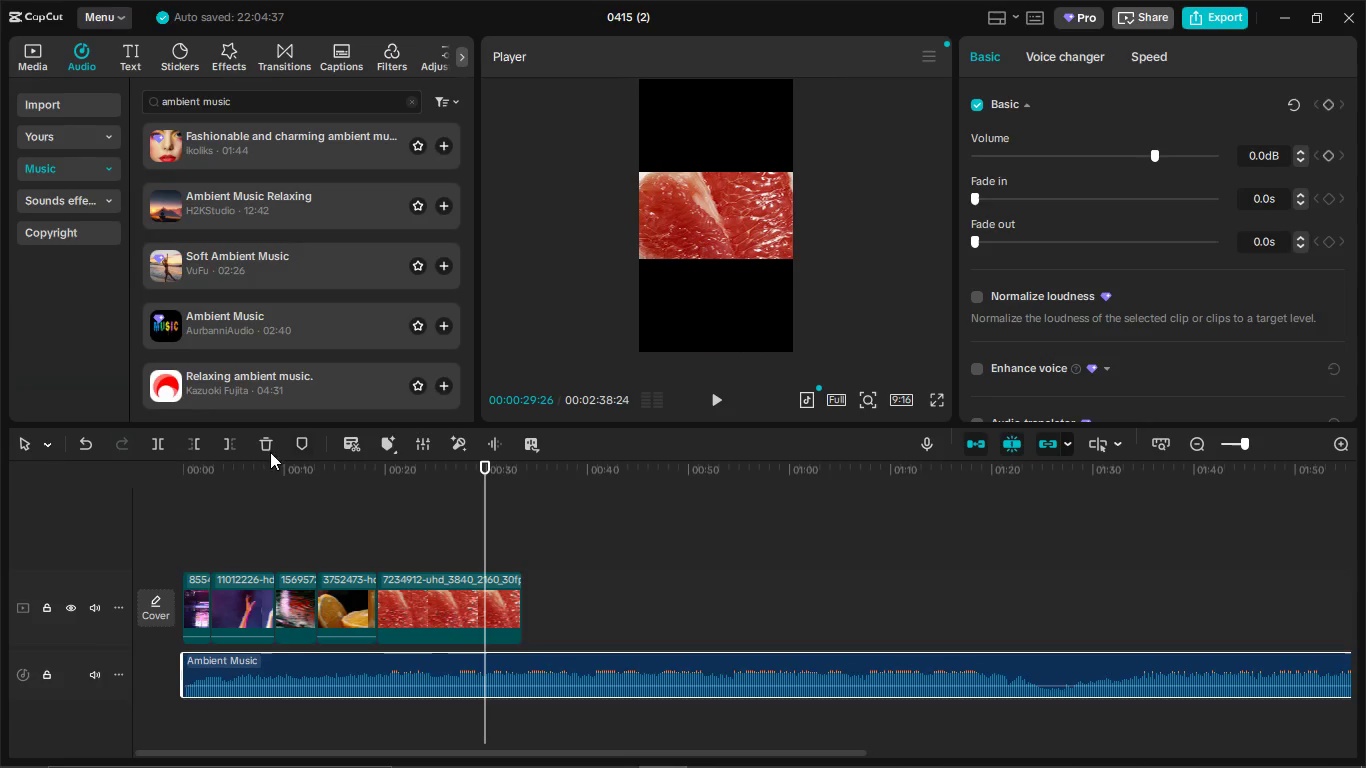 
left_click([225, 447])
 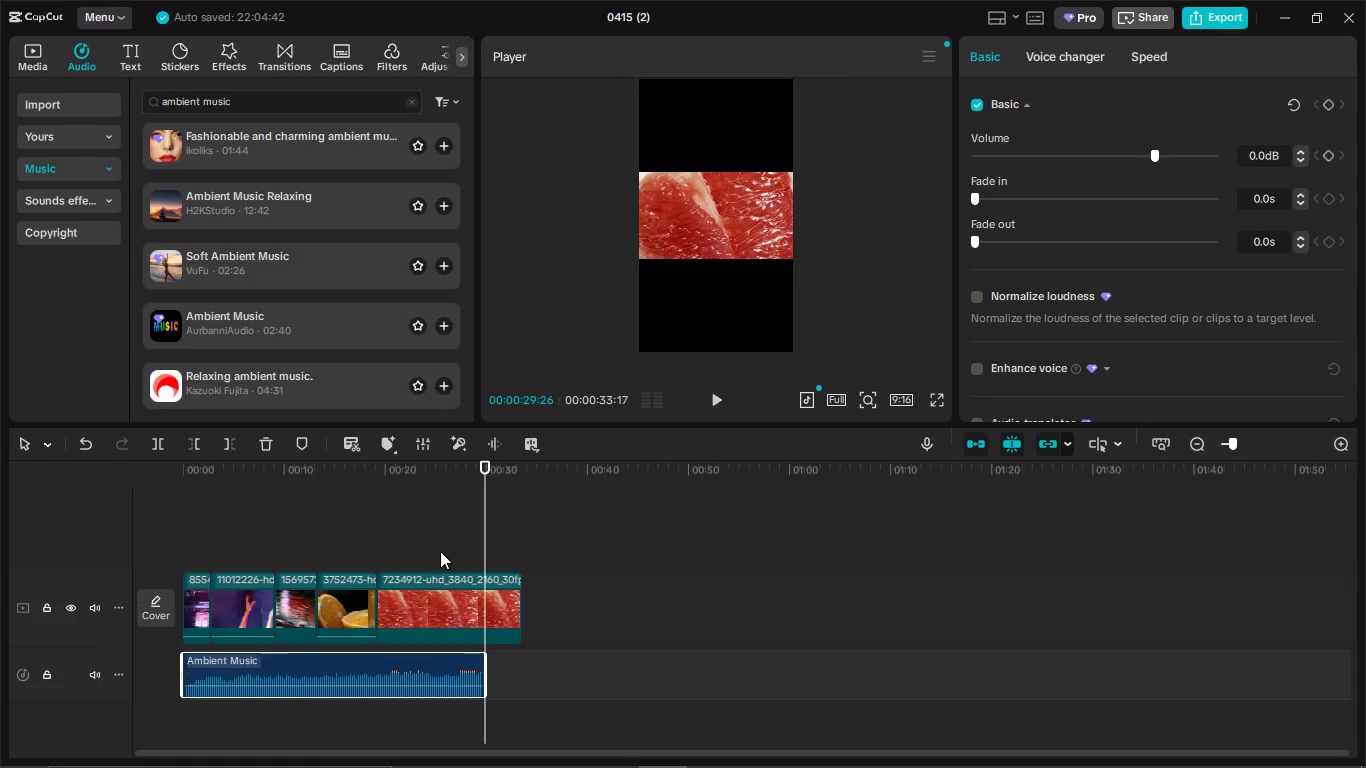 
left_click([428, 516])
 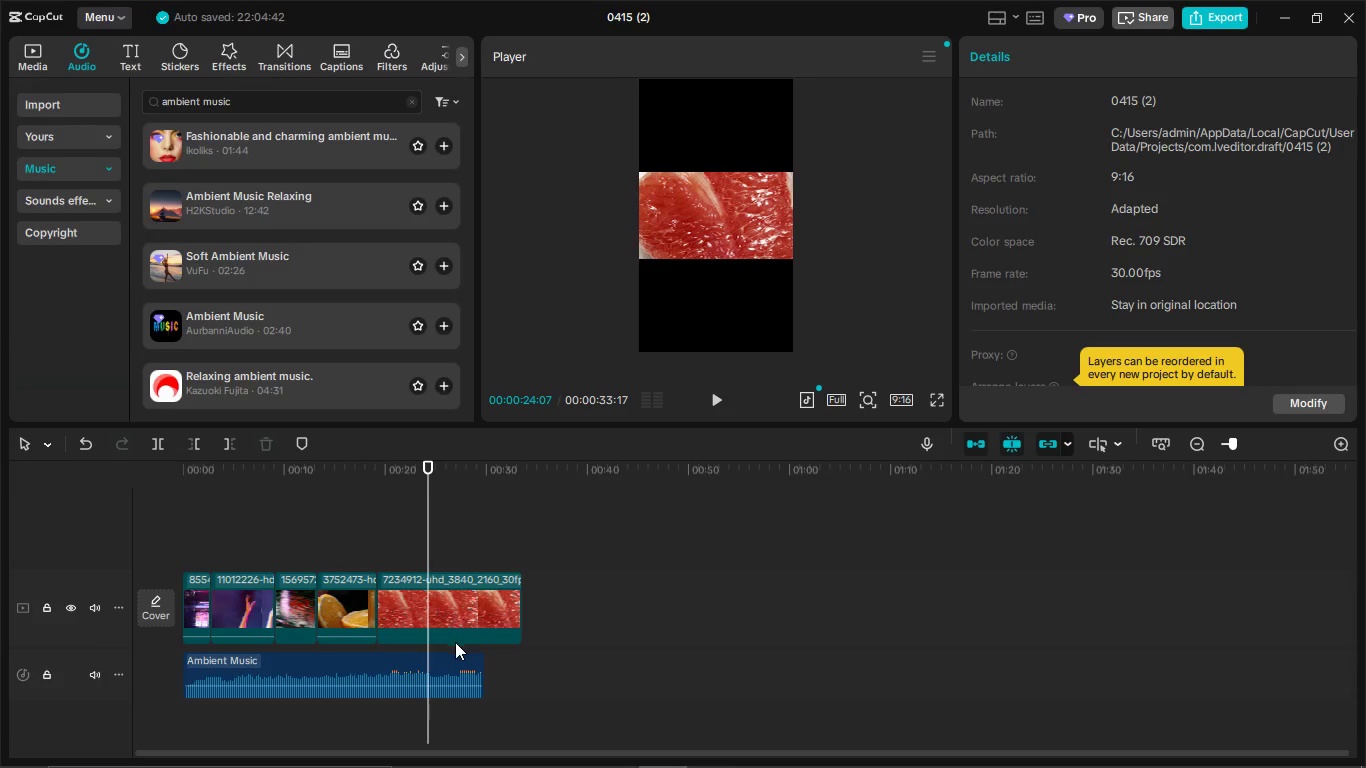 
left_click([484, 610])
 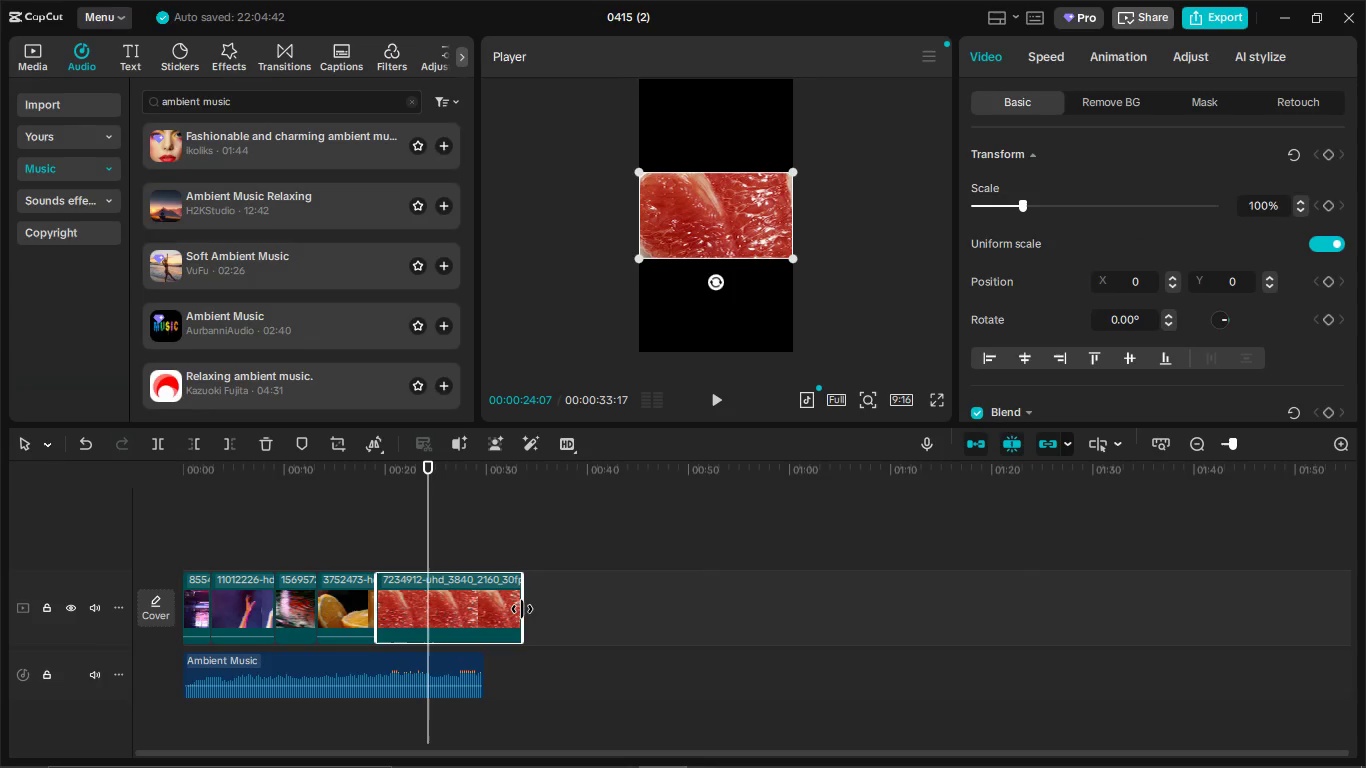 
left_click_drag(start_coordinate=[522, 609], to_coordinate=[431, 621])
 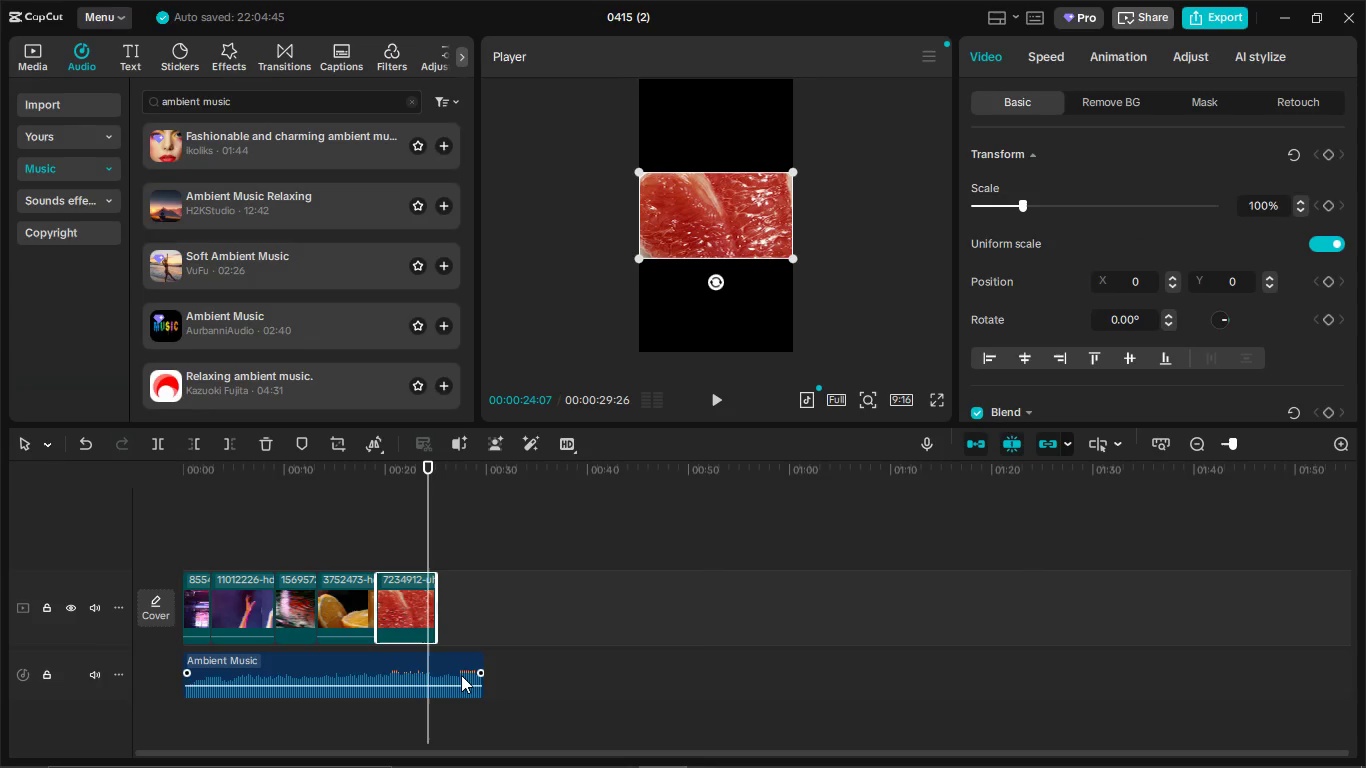 
left_click([461, 675])
 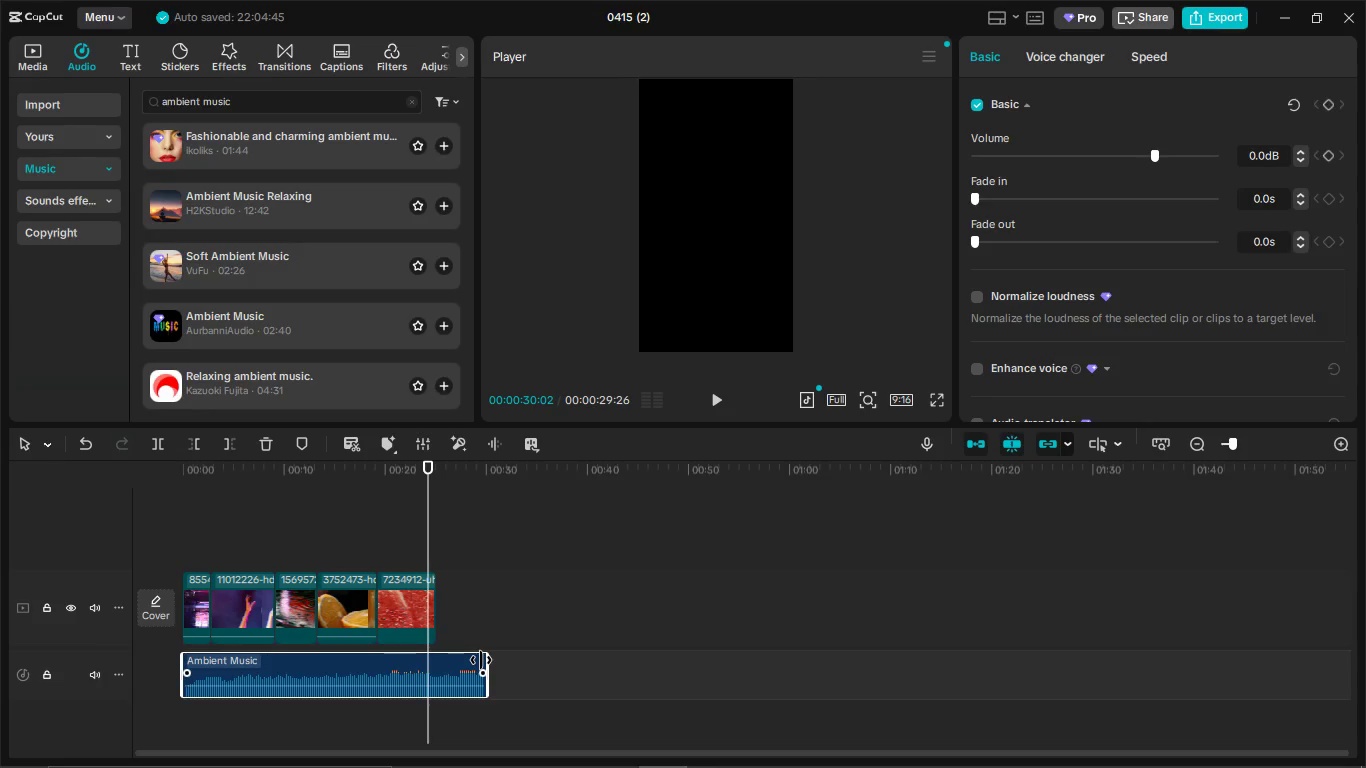 
wait(21.66)
 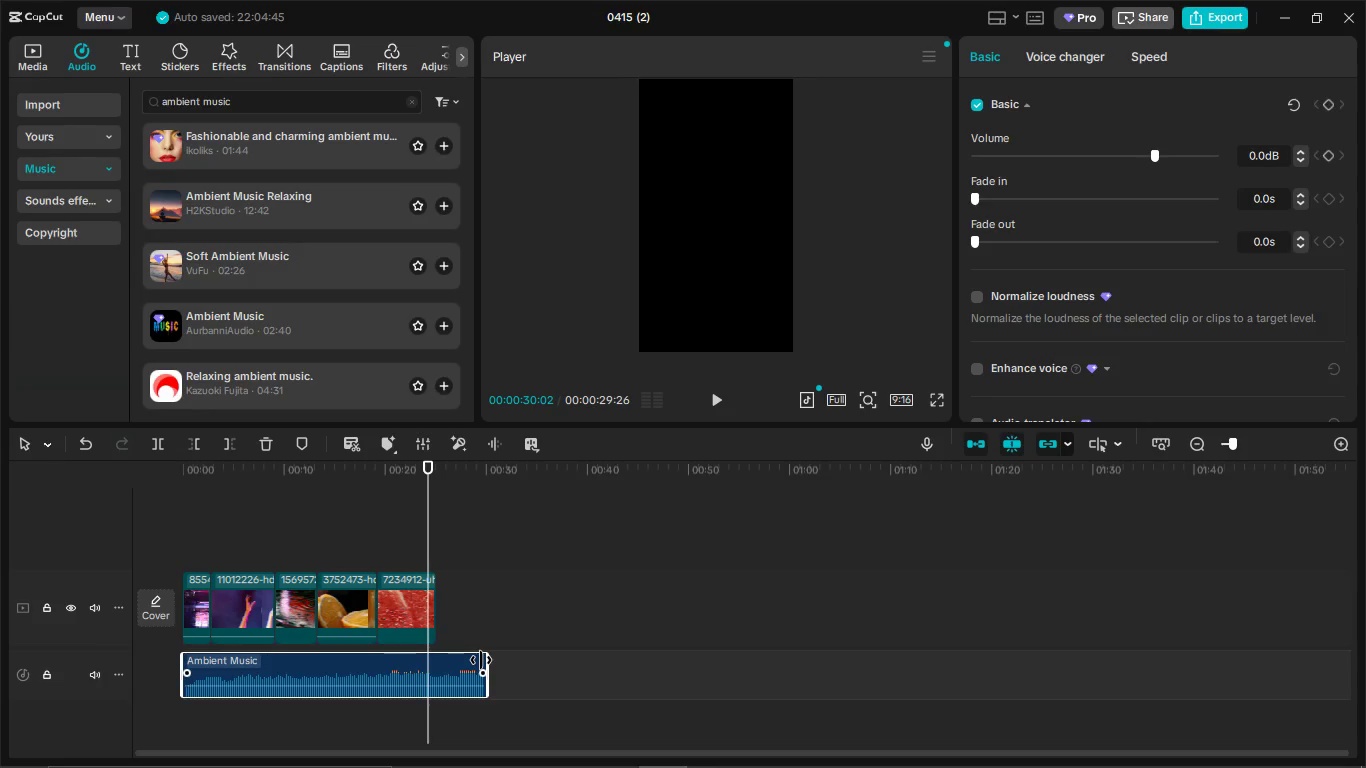 
key(Control+ControlLeft)
 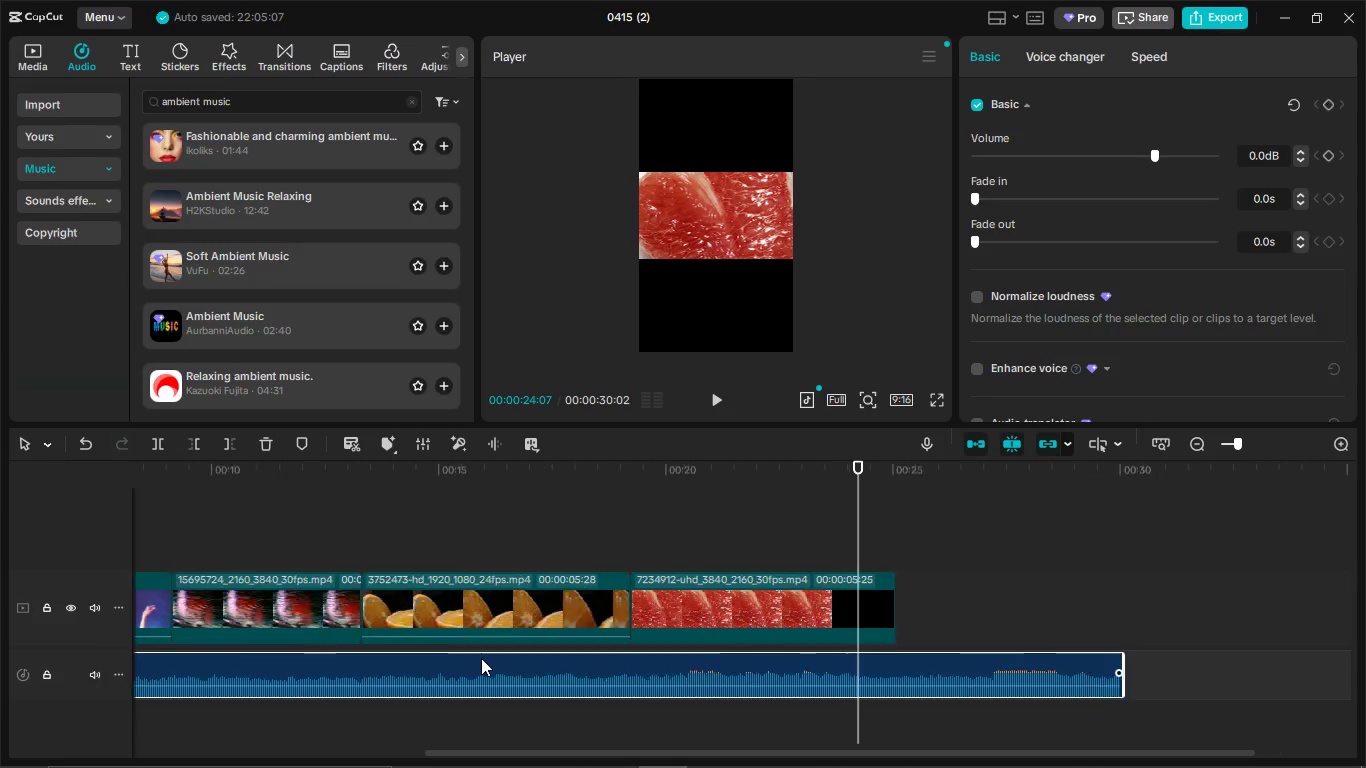 
scroll: coordinate [481, 658], scroll_direction: up, amount: 5.0
 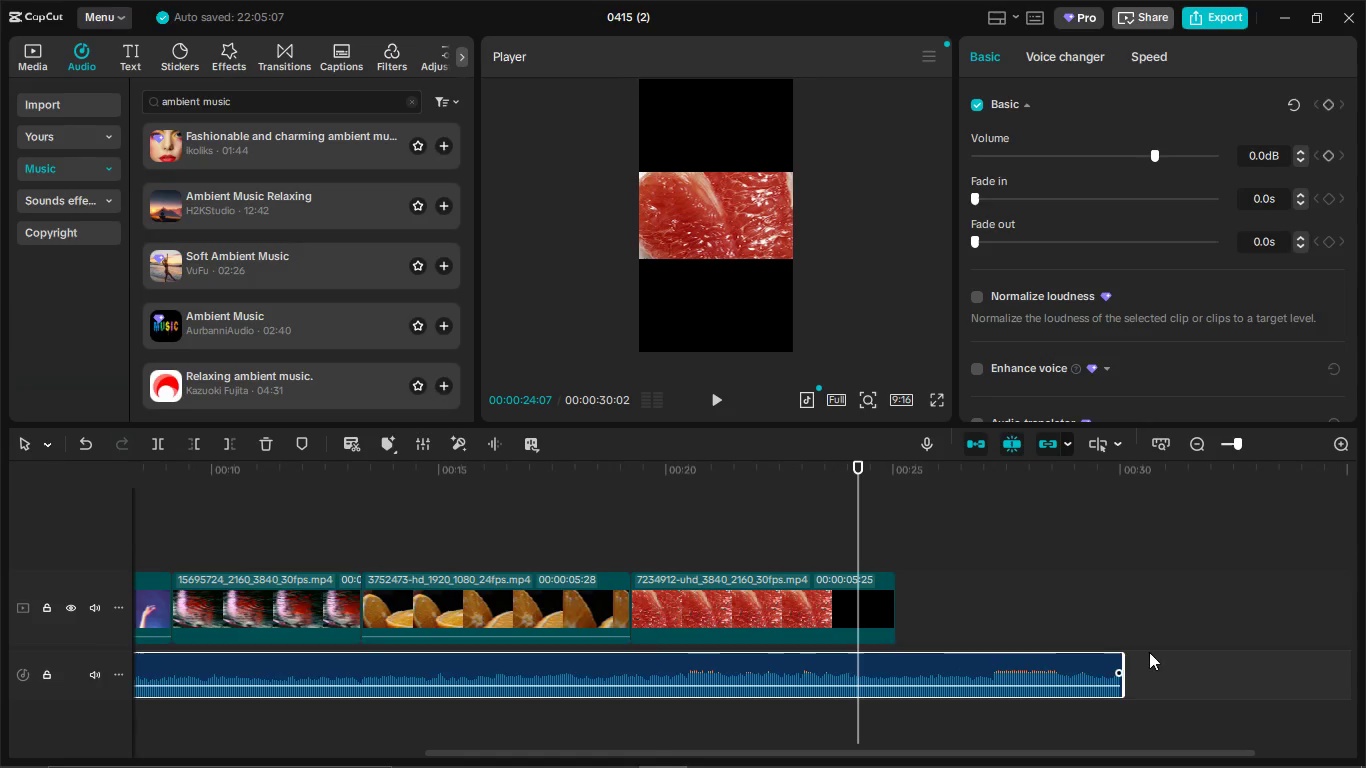 
left_click_drag(start_coordinate=[861, 526], to_coordinate=[1123, 551])
 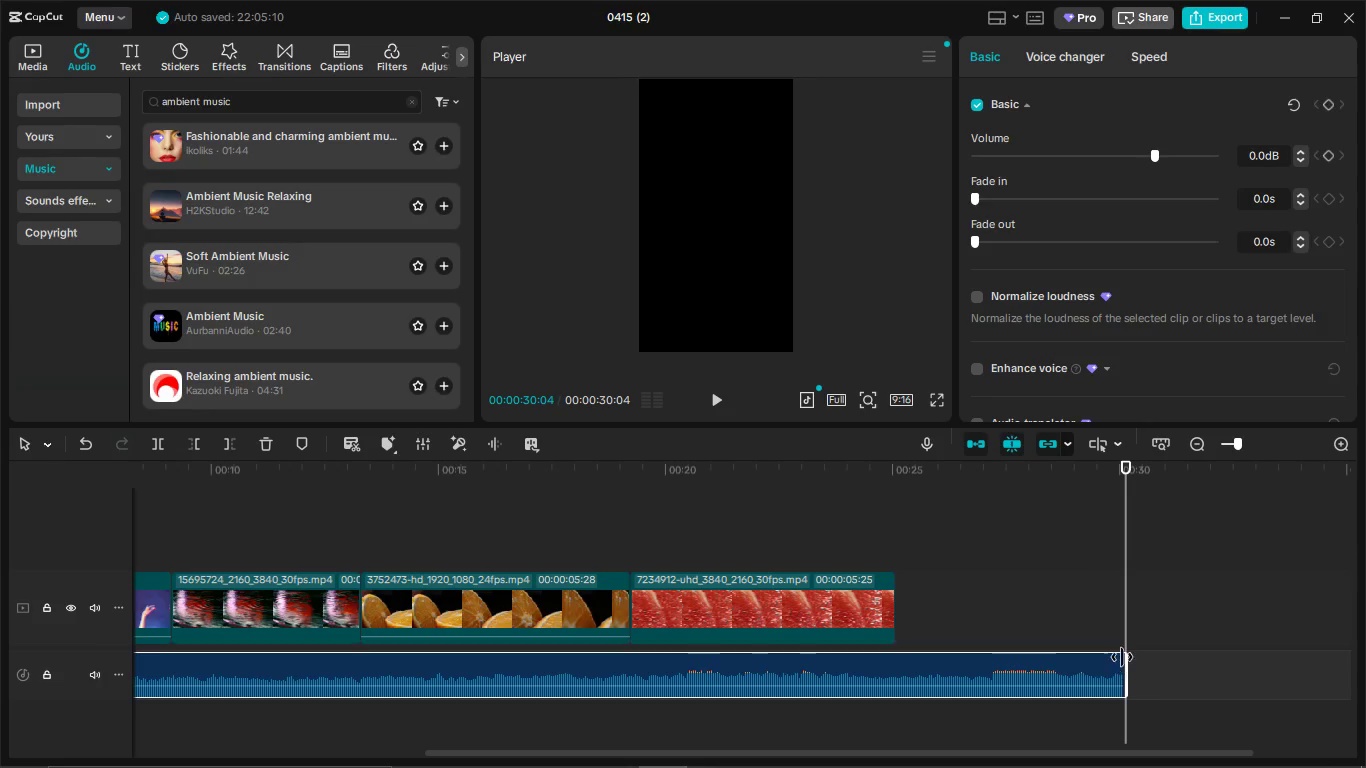 
left_click_drag(start_coordinate=[1124, 657], to_coordinate=[1096, 653])
 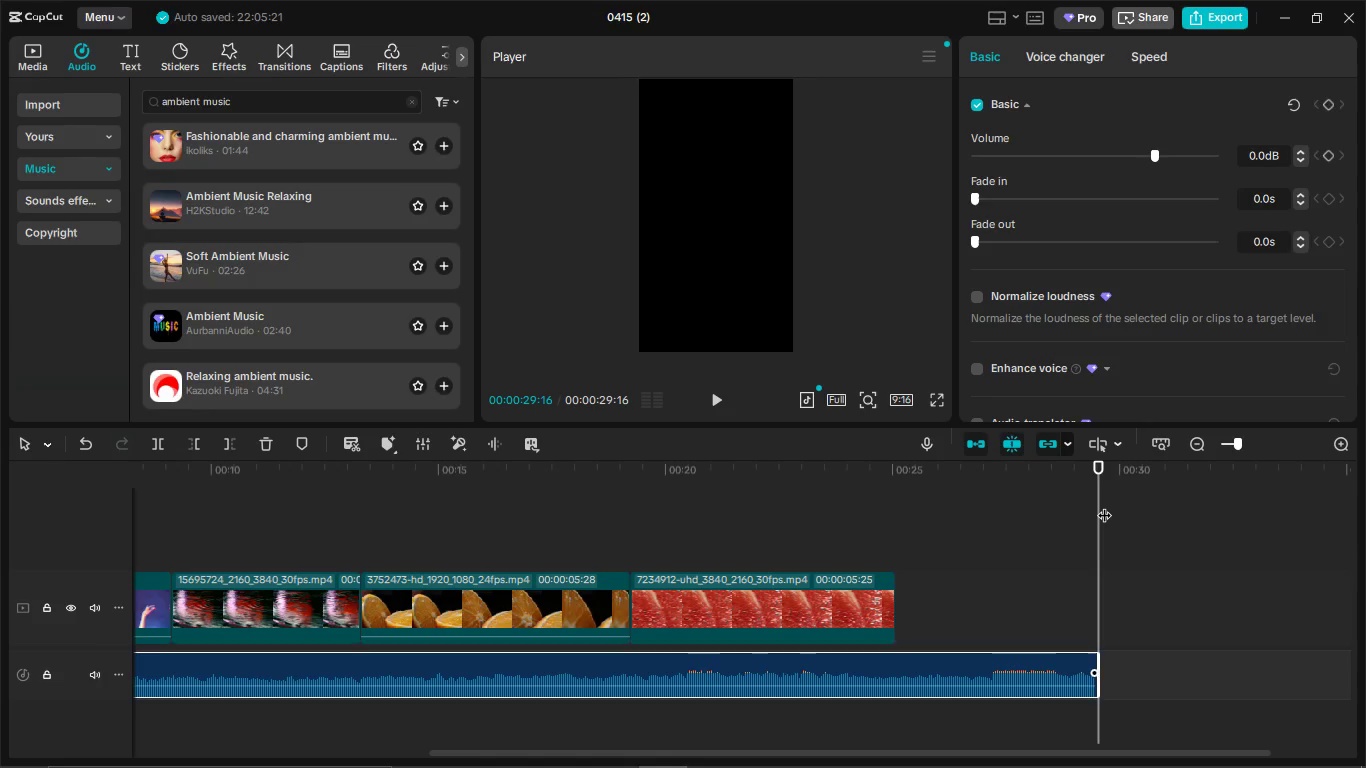 
left_click_drag(start_coordinate=[1104, 505], to_coordinate=[1129, 508])
 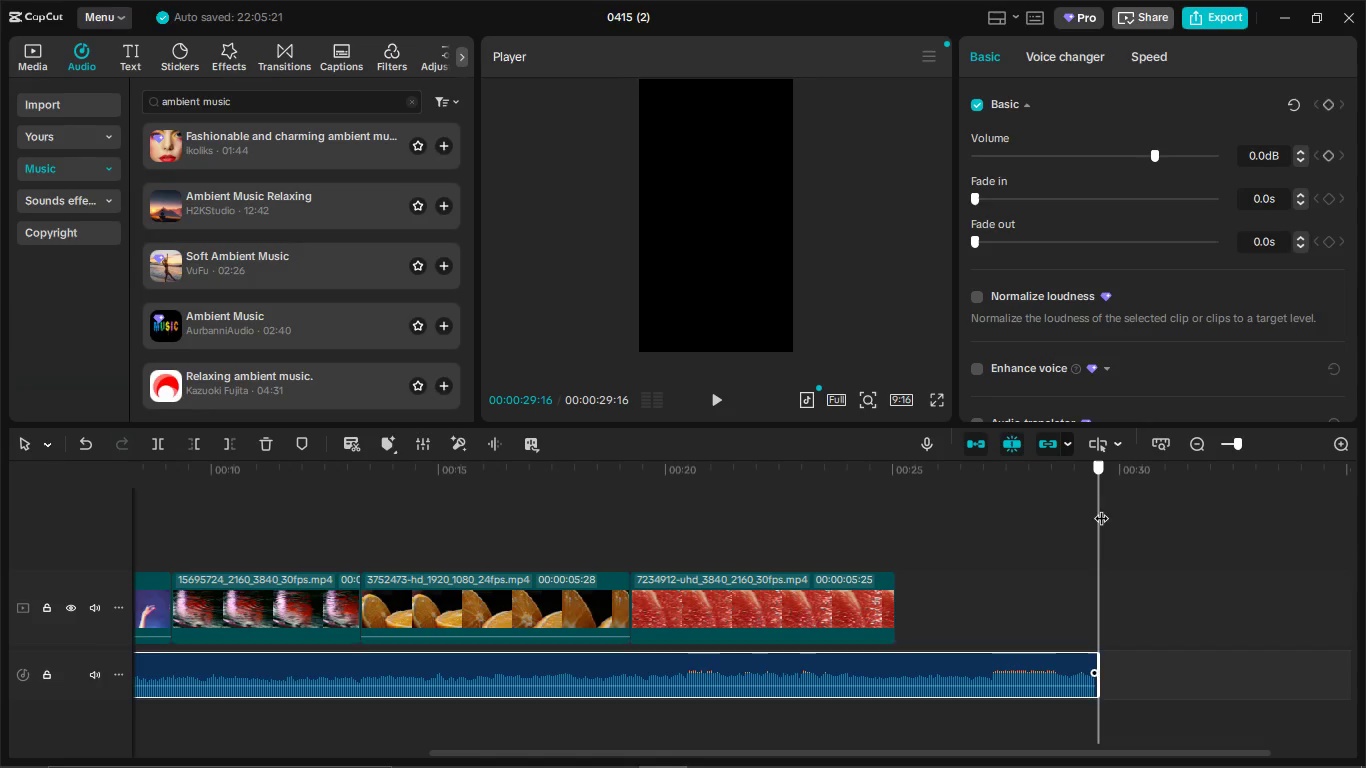 
left_click_drag(start_coordinate=[1101, 508], to_coordinate=[1118, 509])
 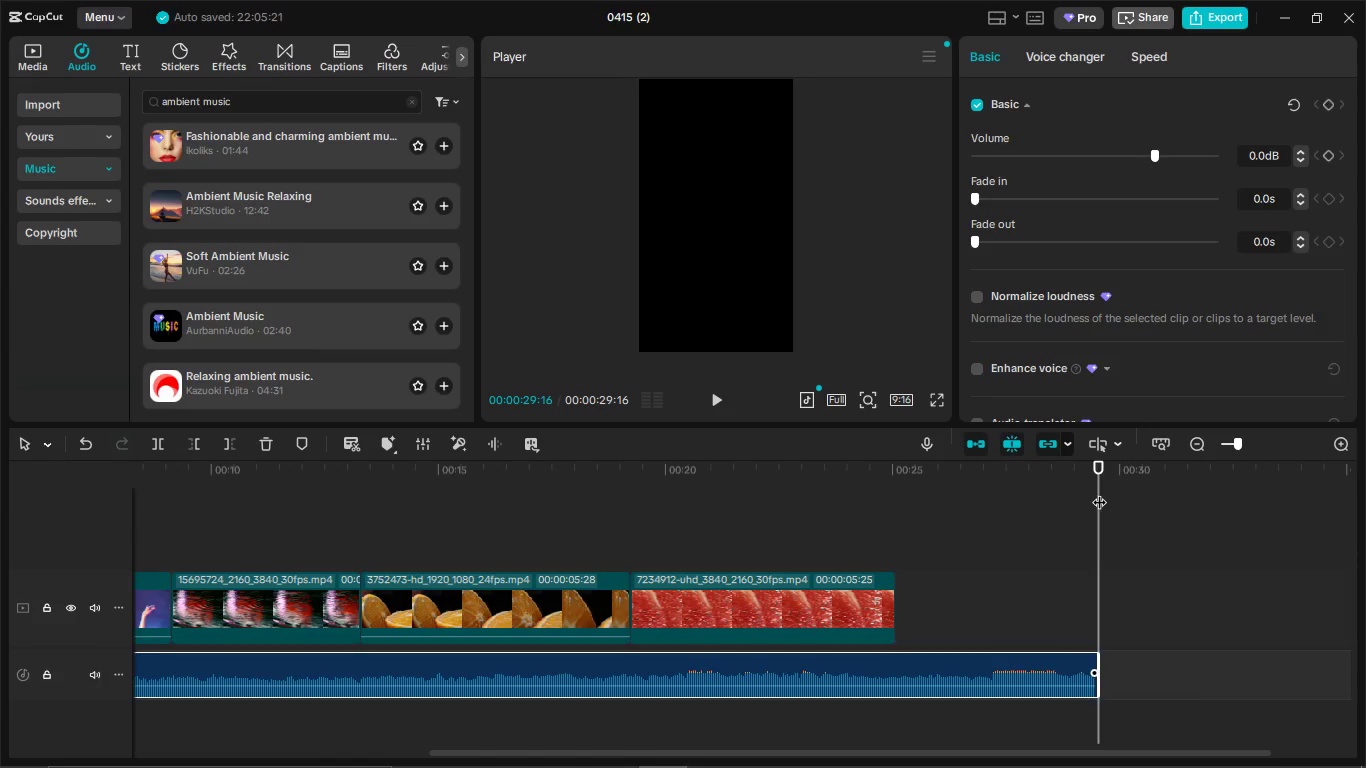 
left_click_drag(start_coordinate=[1099, 492], to_coordinate=[1110, 495])
 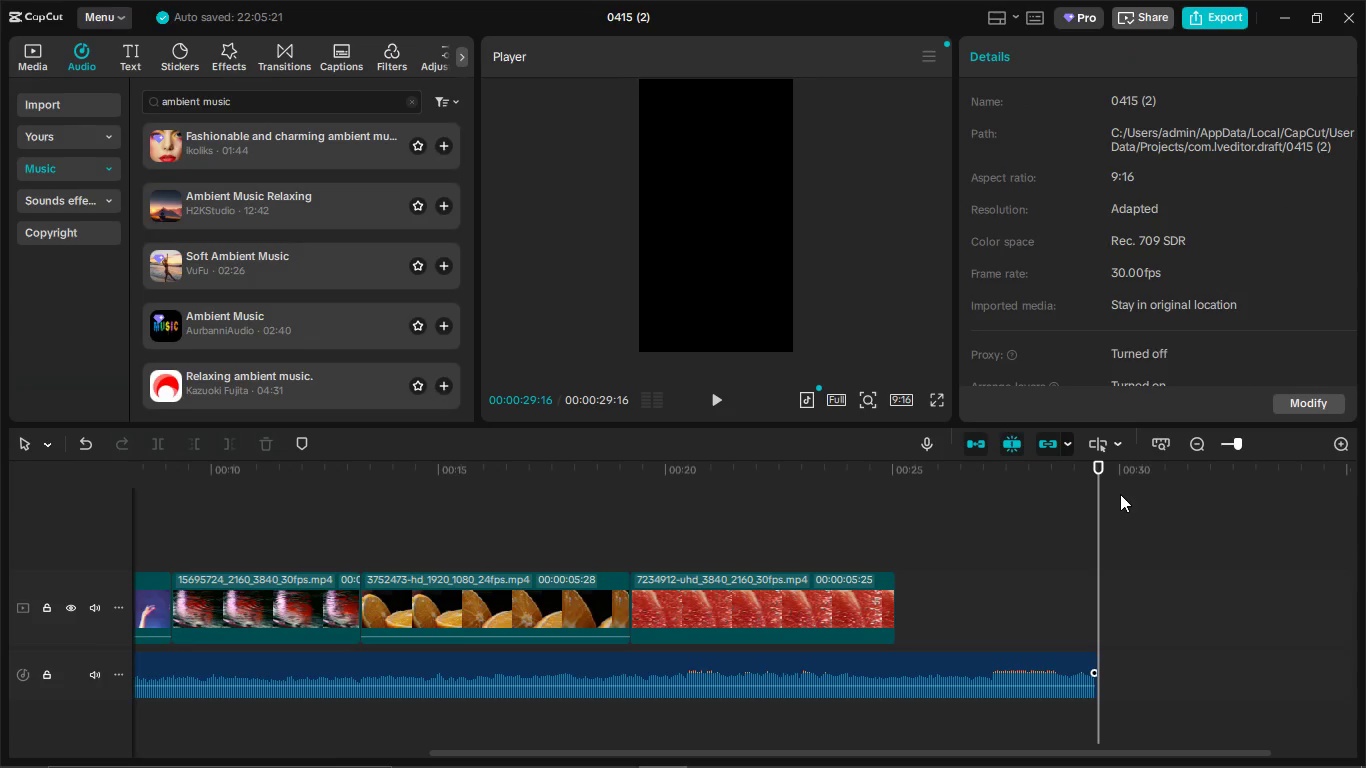 
left_click([1120, 494])
 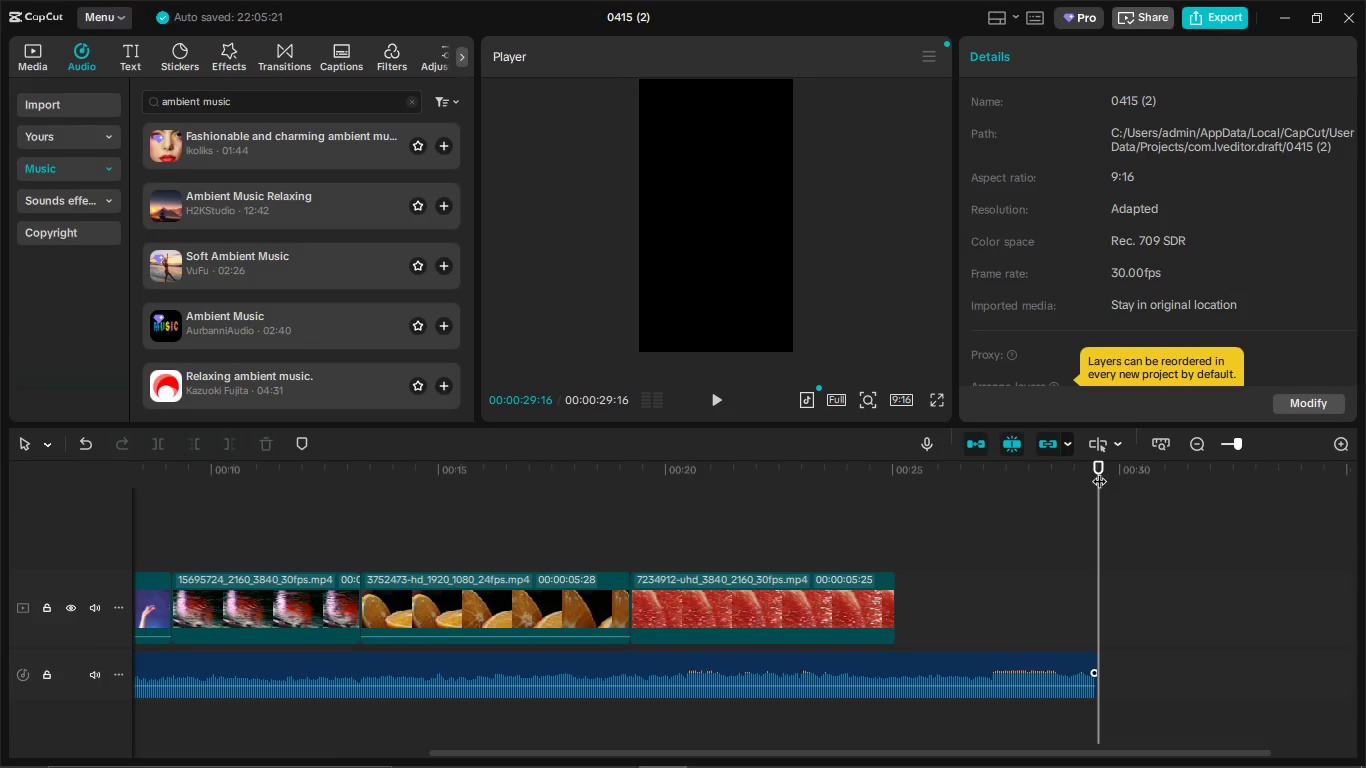 
left_click_drag(start_coordinate=[1099, 468], to_coordinate=[1025, 489])
 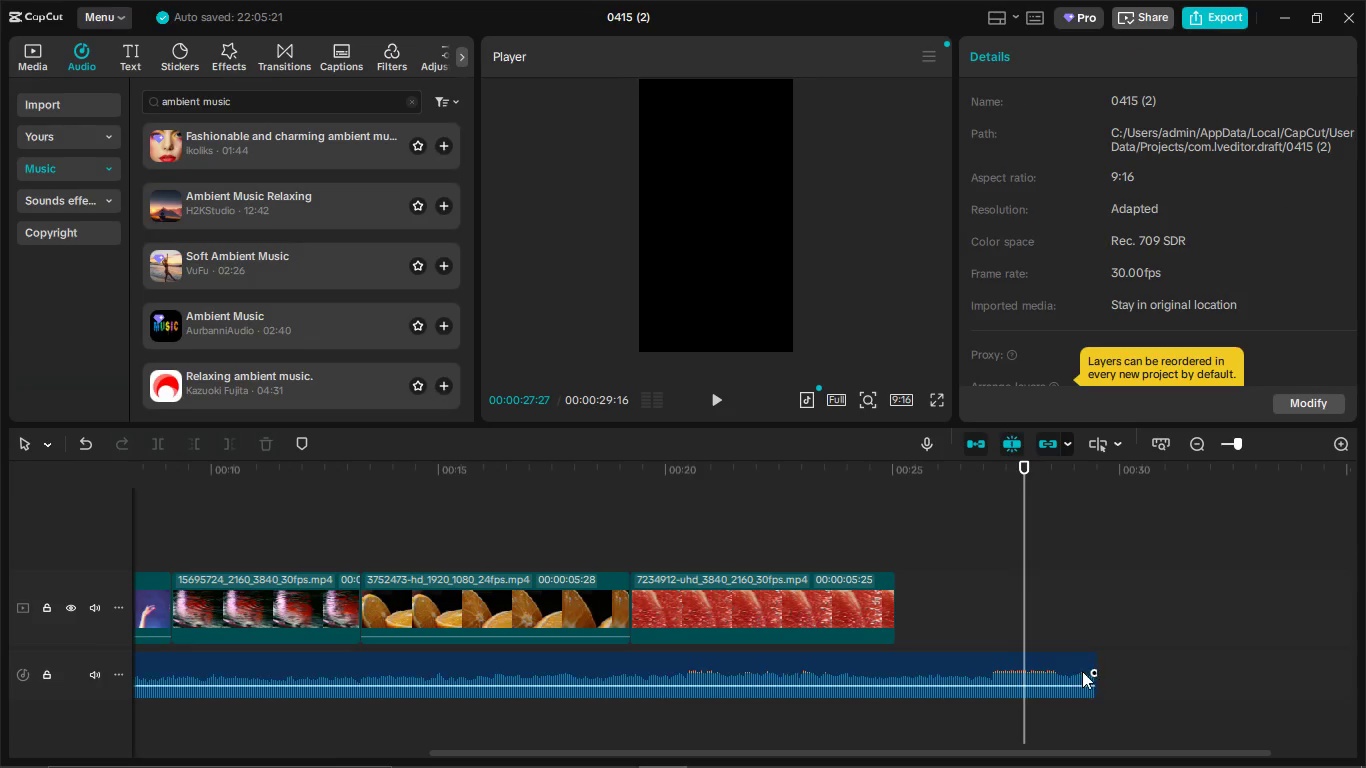 
left_click([1082, 671])
 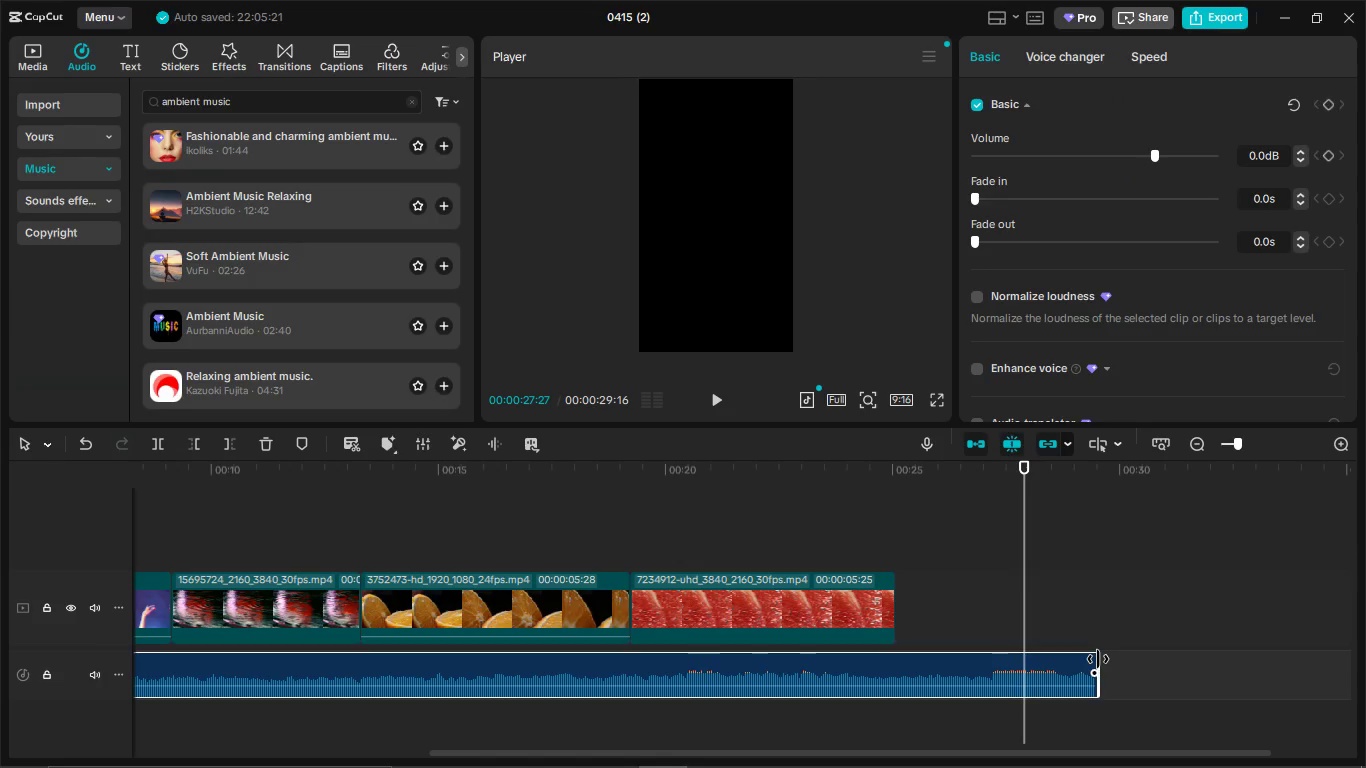 
left_click_drag(start_coordinate=[1098, 659], to_coordinate=[1114, 659])
 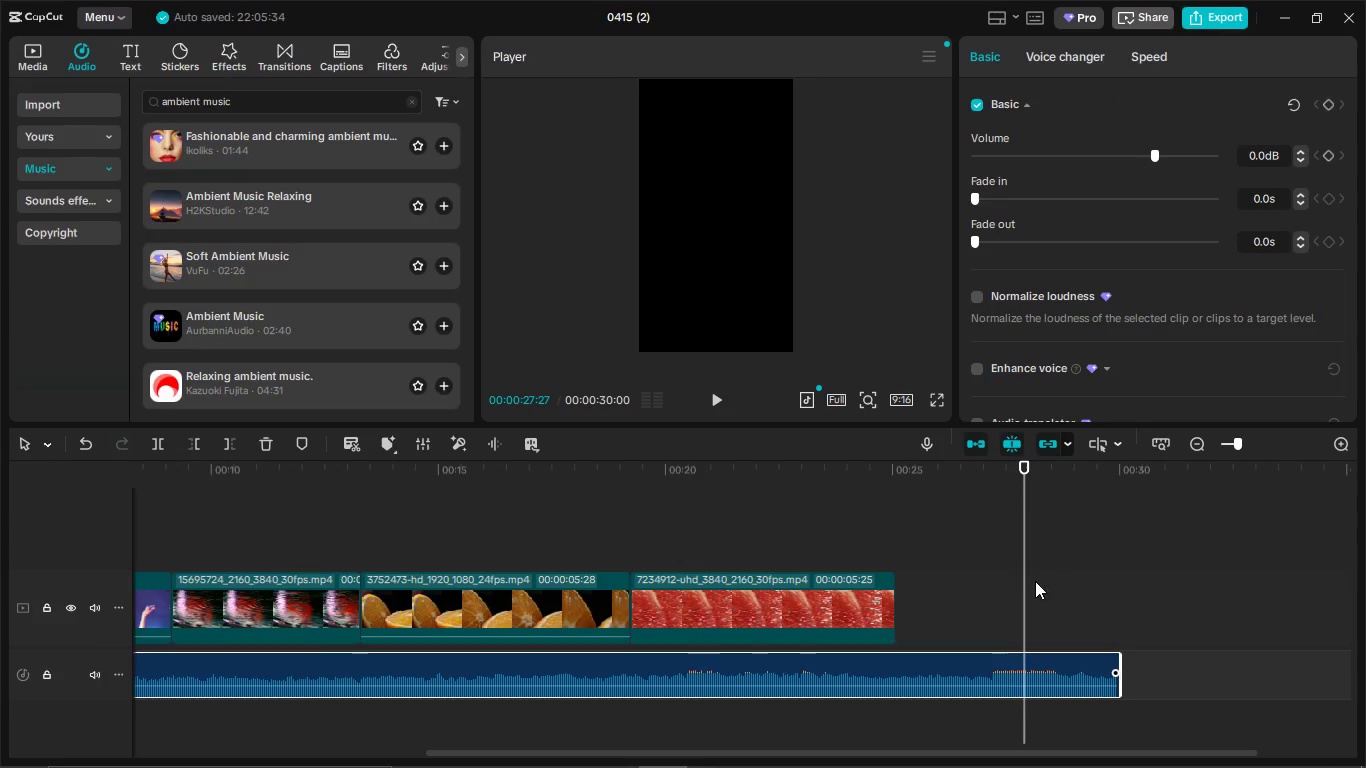 
left_click([730, 538])
 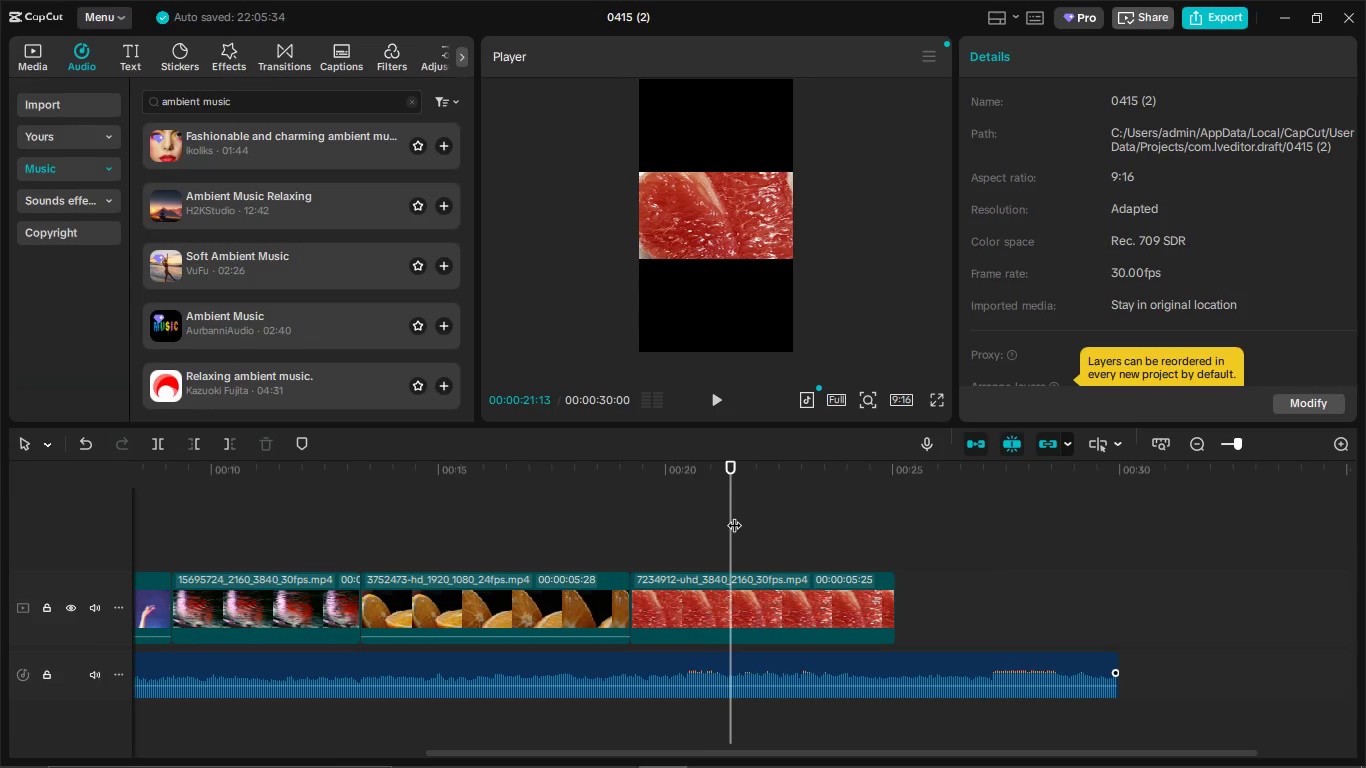 
left_click_drag(start_coordinate=[734, 515], to_coordinate=[200, 496])
 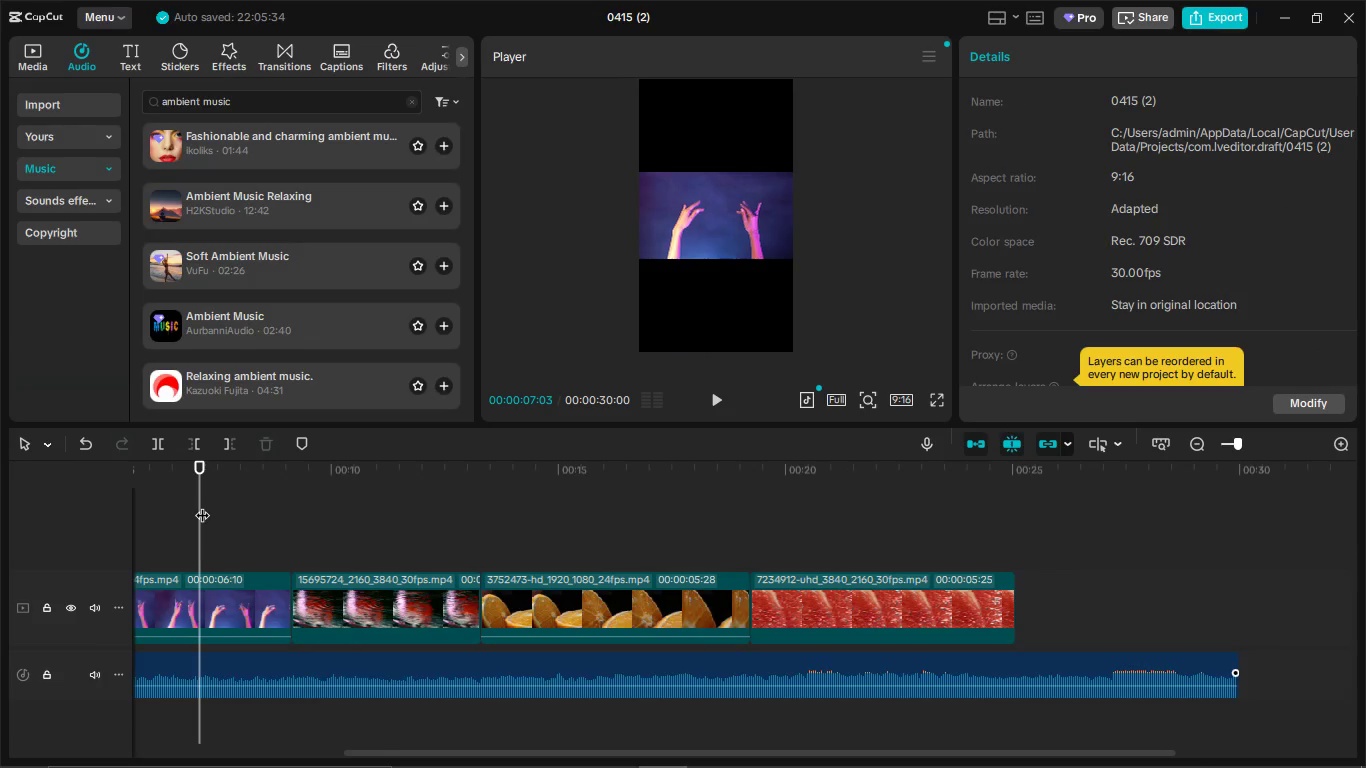 
left_click_drag(start_coordinate=[202, 505], to_coordinate=[81, 512])
 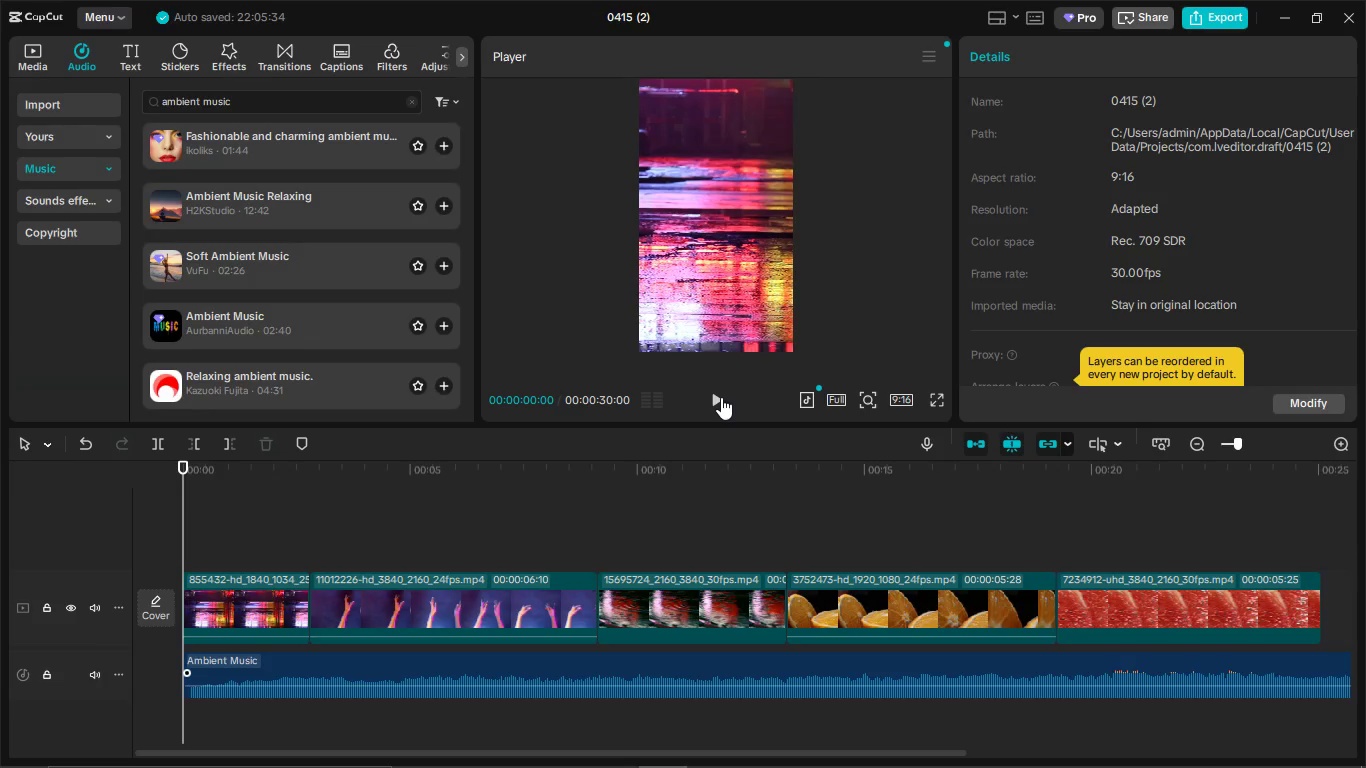 
wait(34.06)
 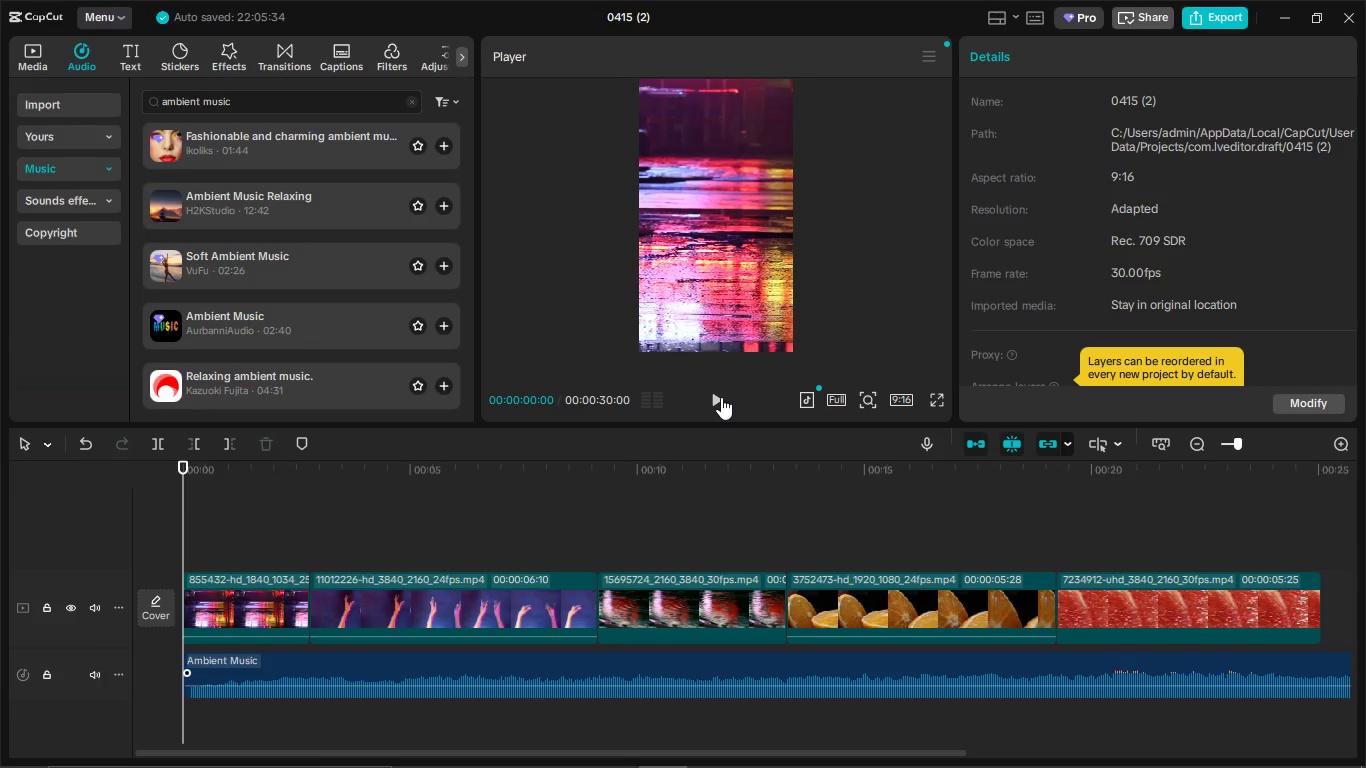 
left_click([714, 399])
 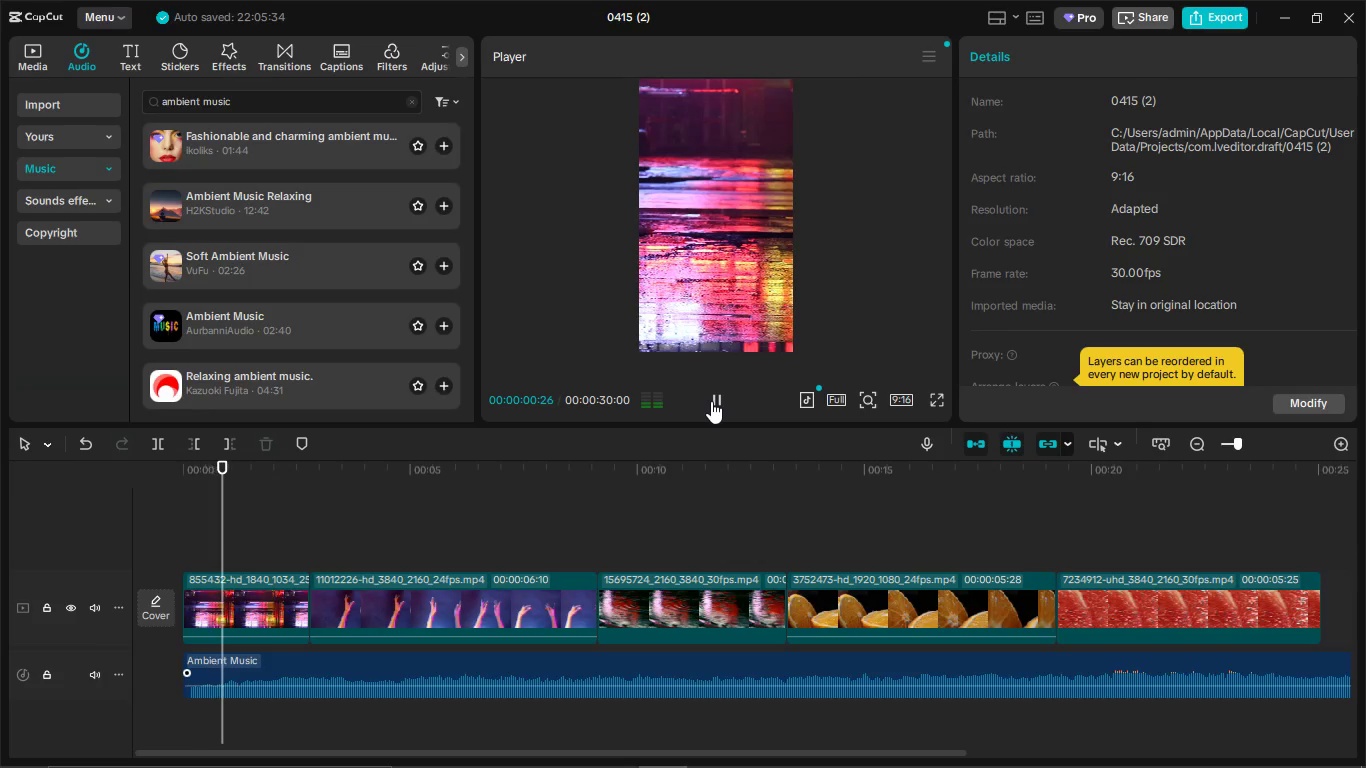 
left_click_drag(start_coordinate=[711, 401], to_coordinate=[703, 405])
 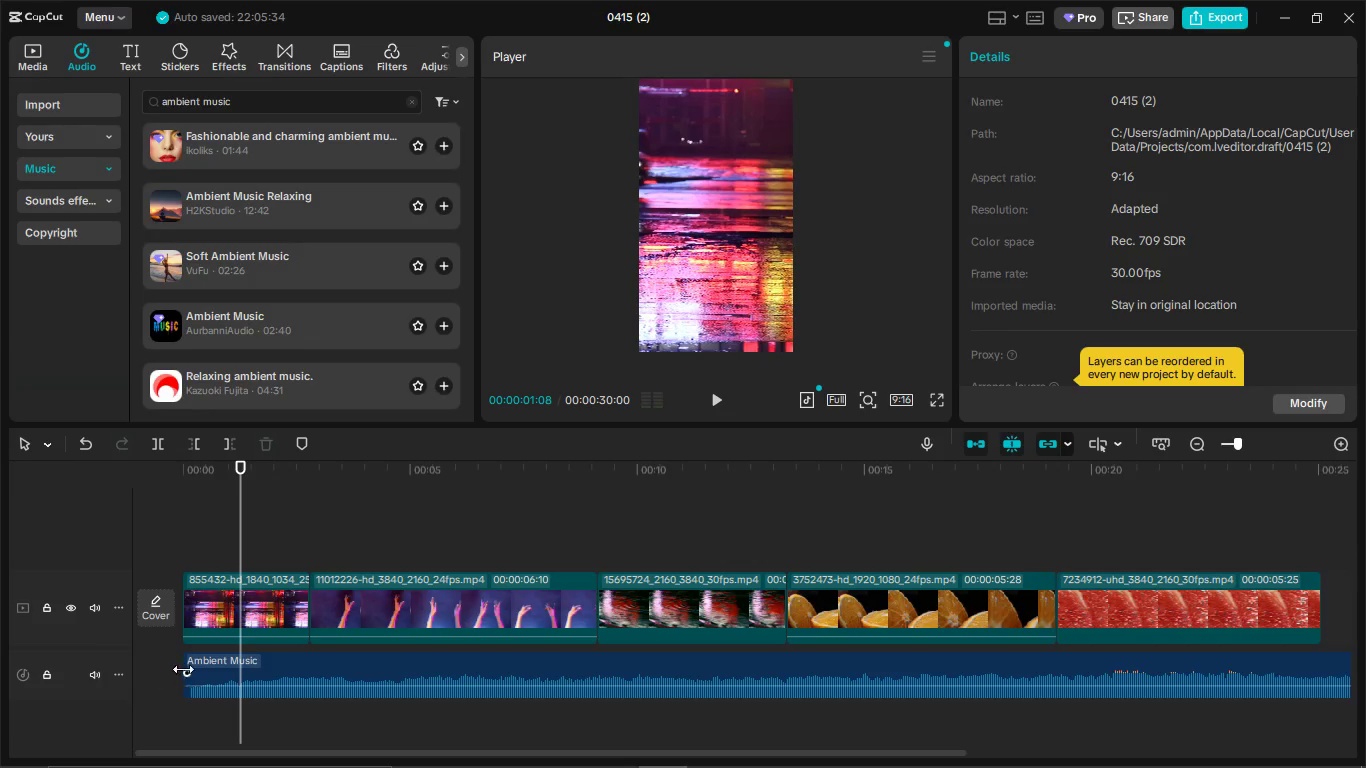 
left_click([184, 668])
 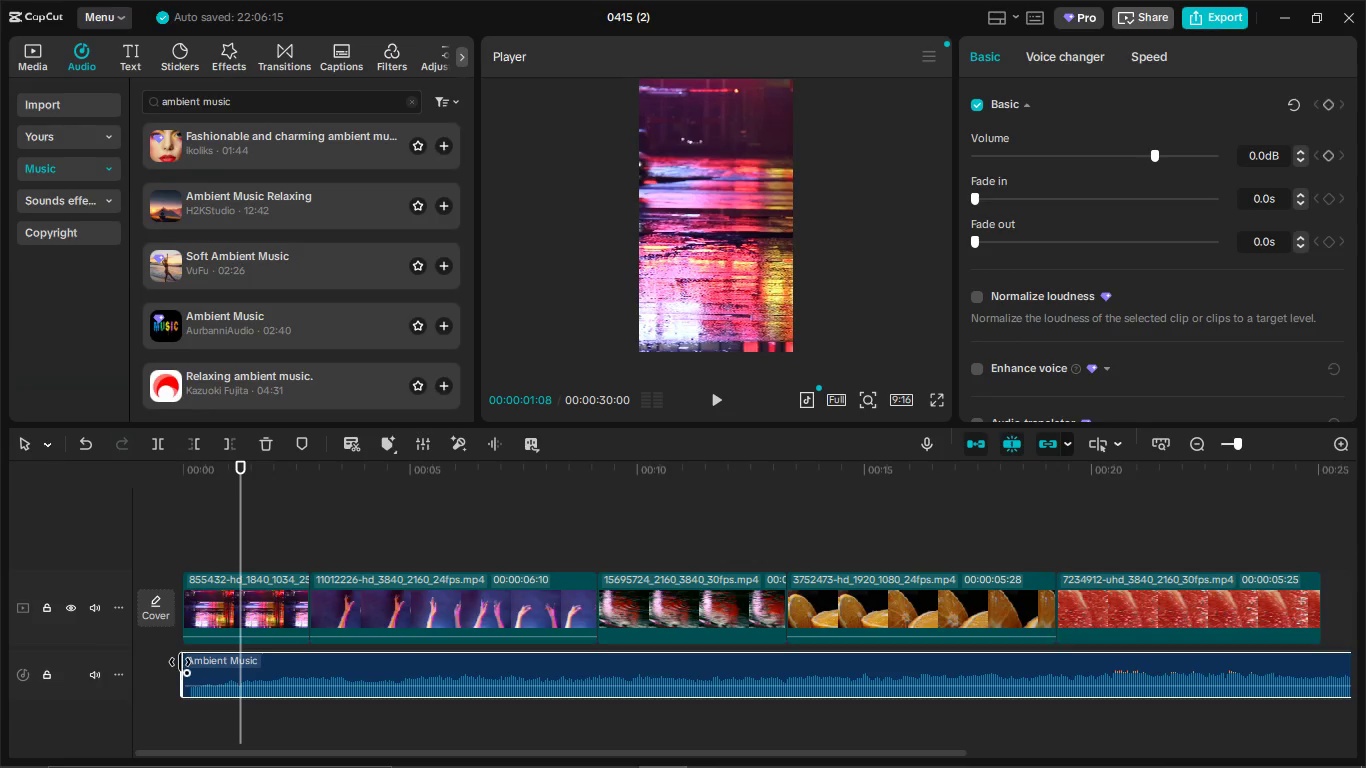 
left_click_drag(start_coordinate=[180, 662], to_coordinate=[189, 664])
 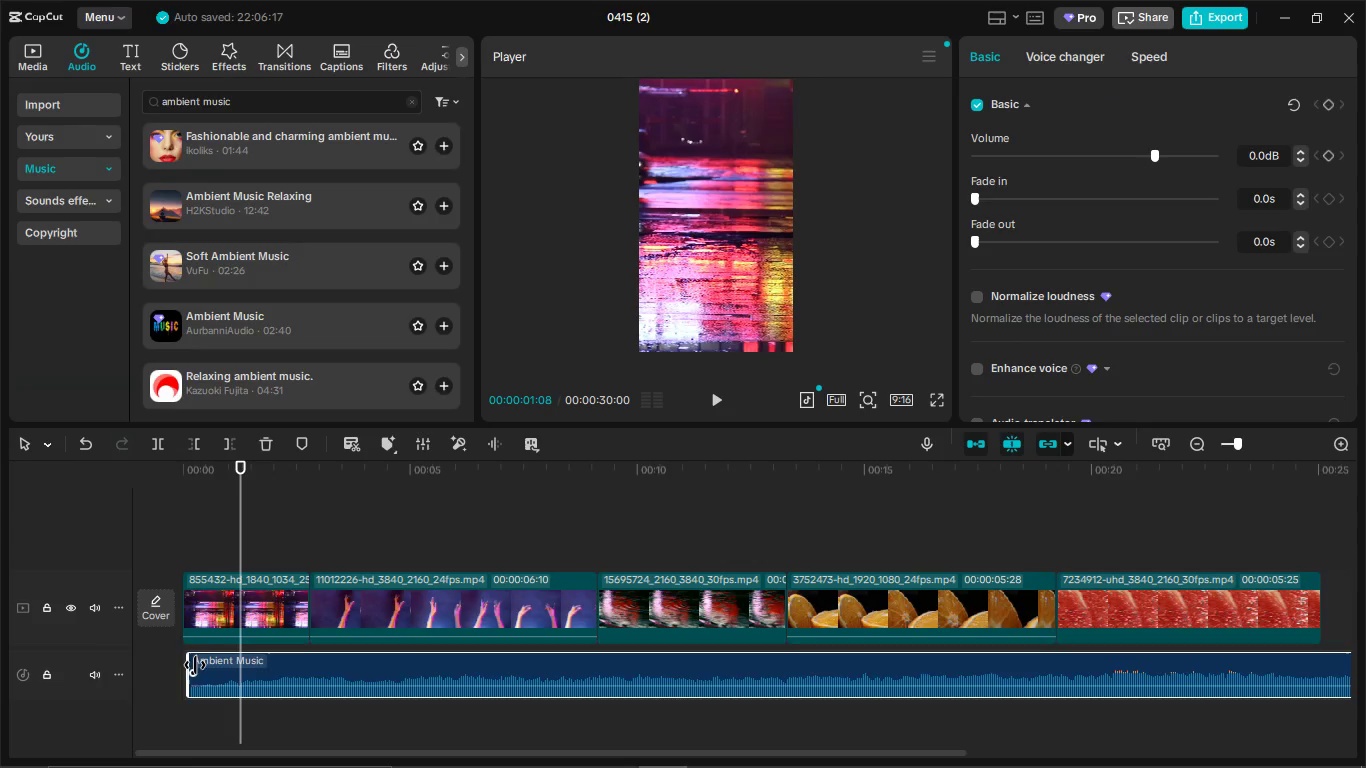 
left_click_drag(start_coordinate=[195, 665], to_coordinate=[181, 663])